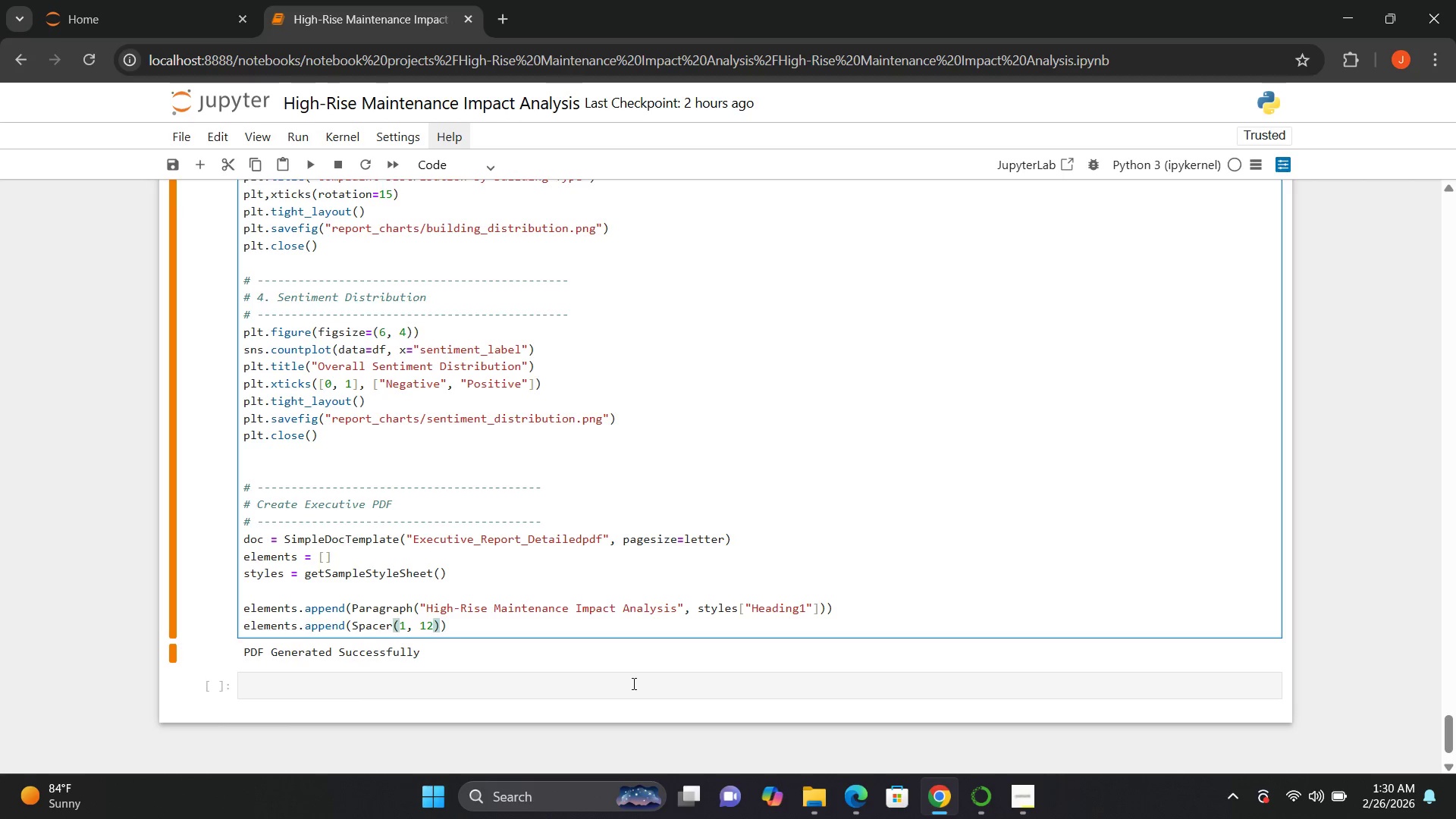 
key(ArrowDown)
 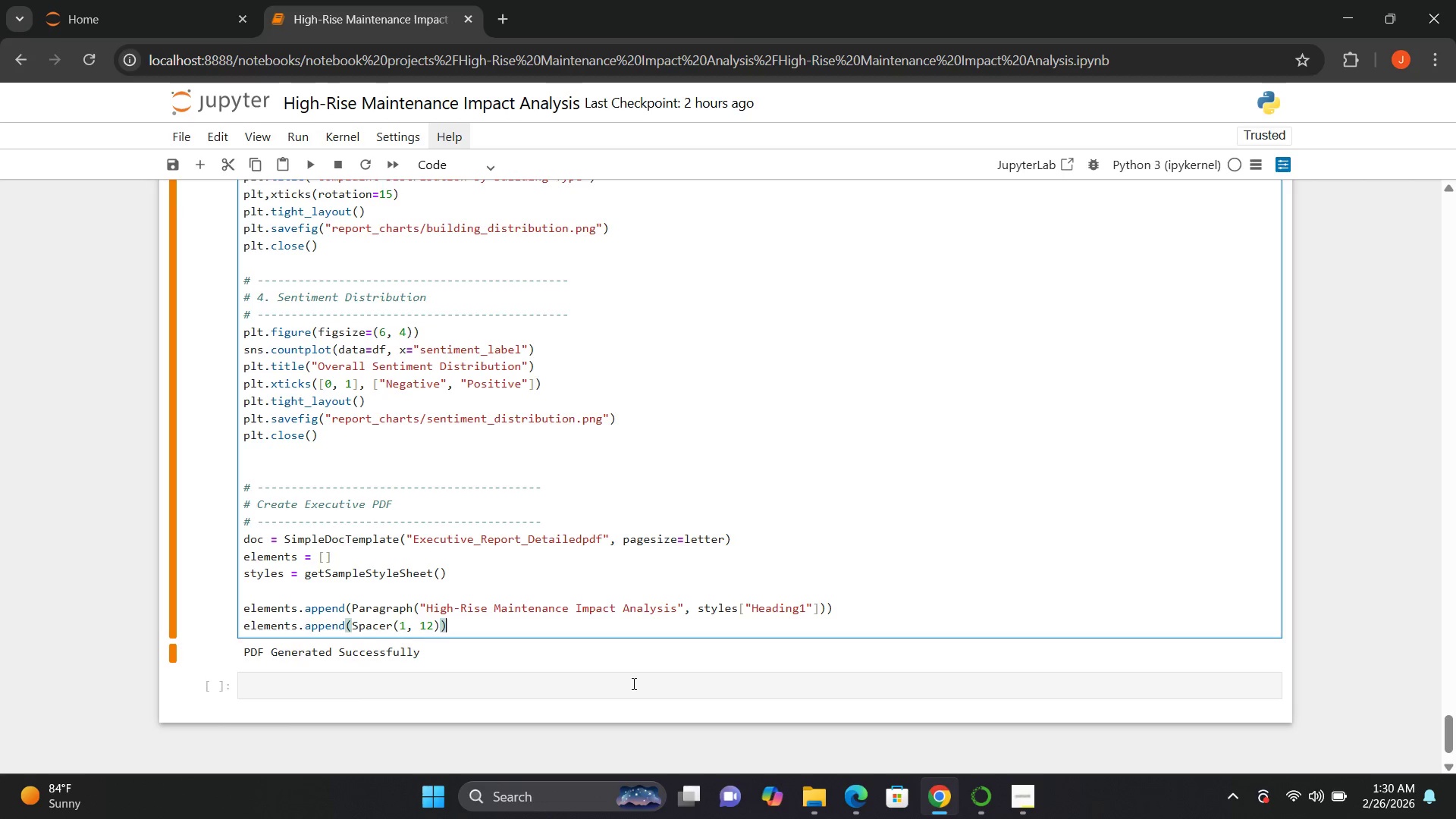 
key(Enter)
 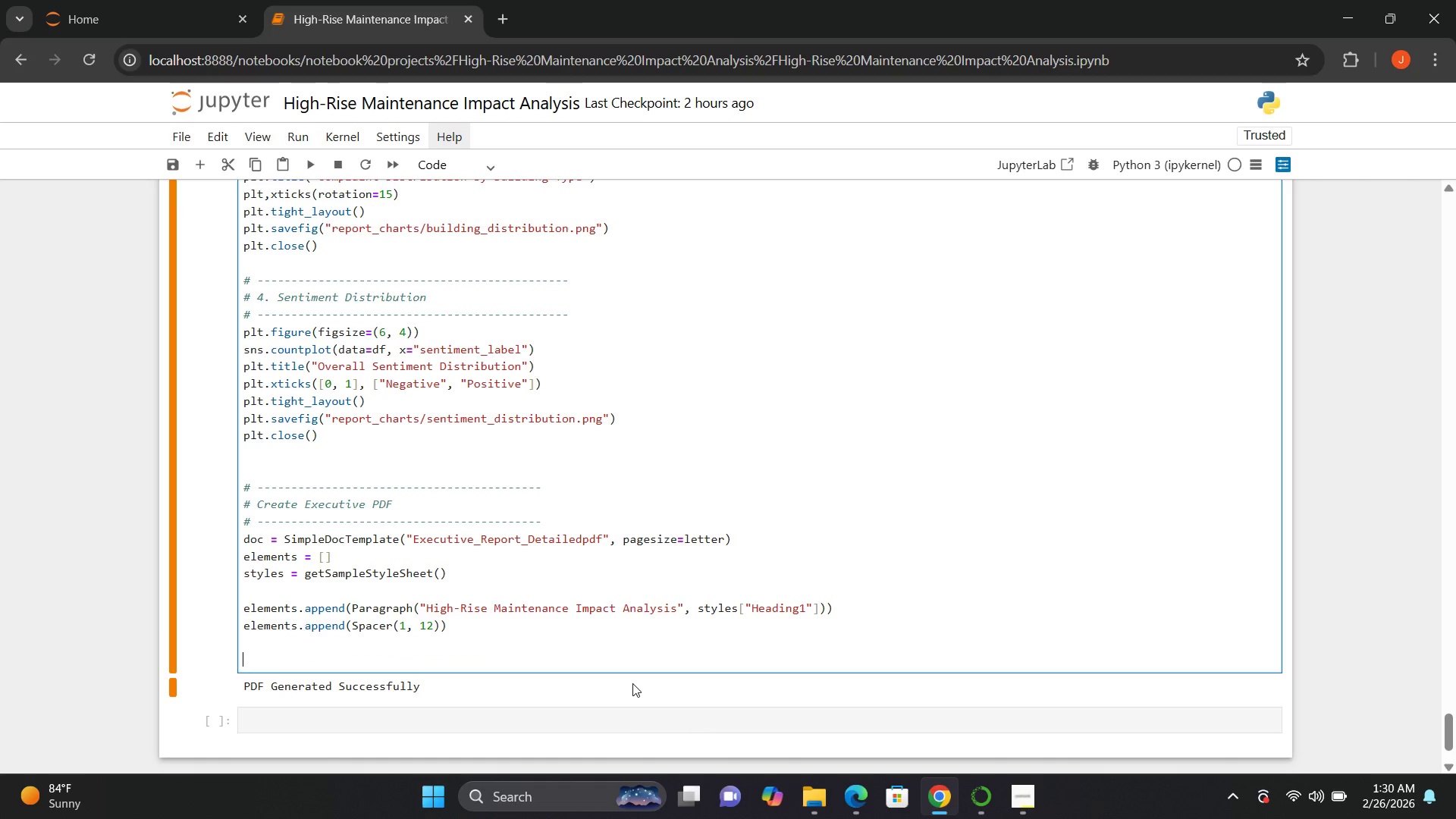 
key(Enter)
 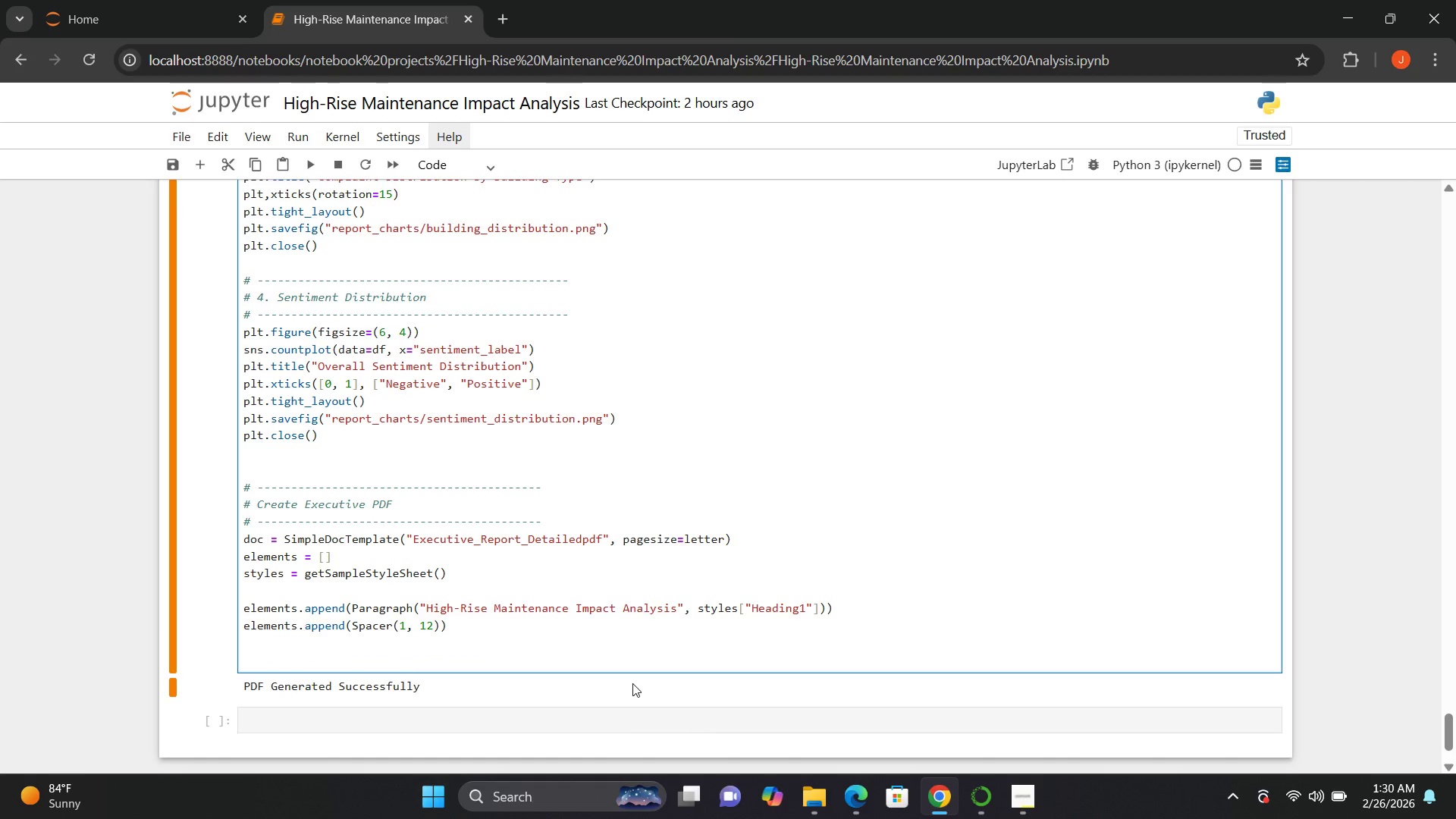 
type(elements.appen)
 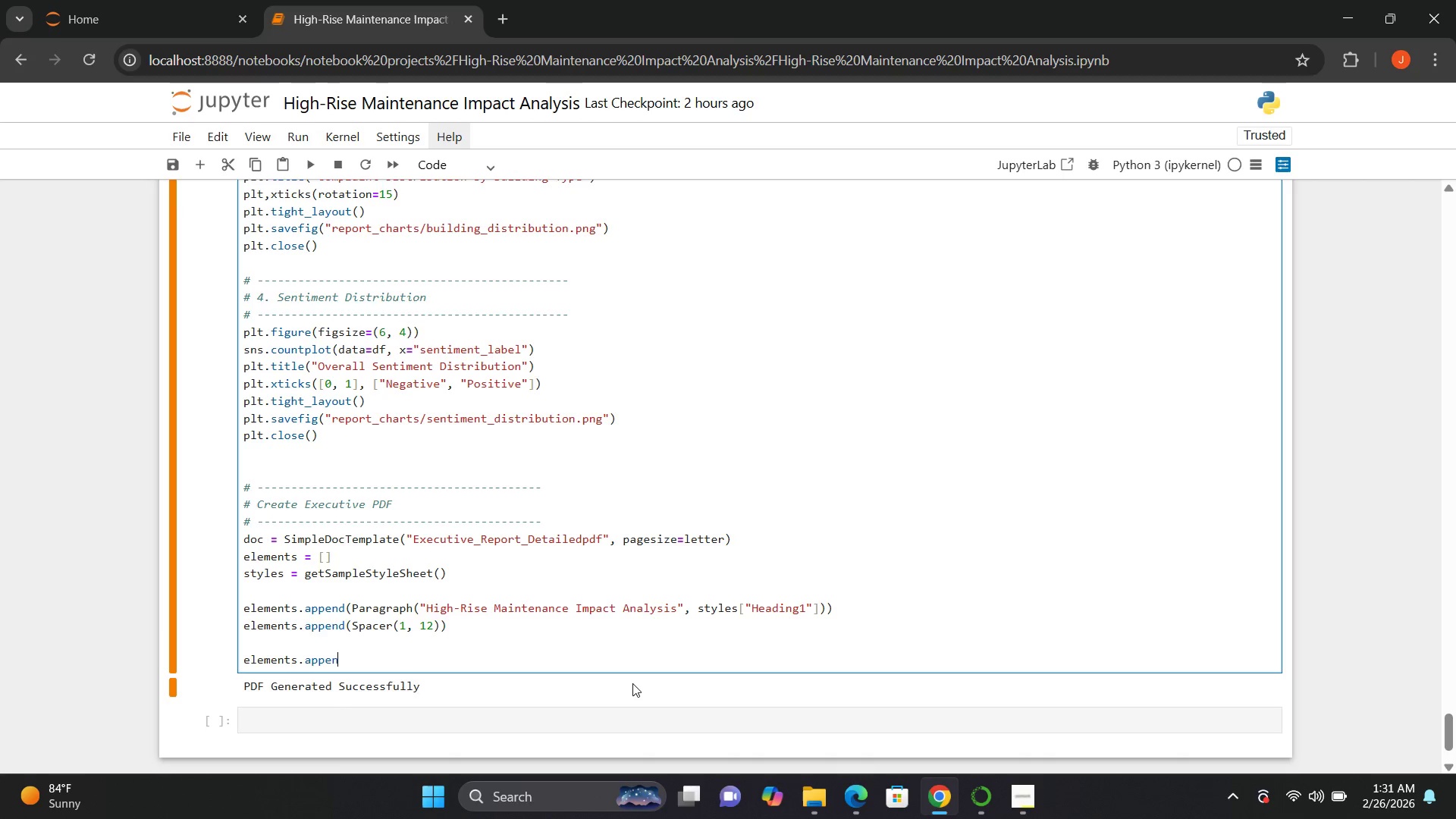 
key(D)
 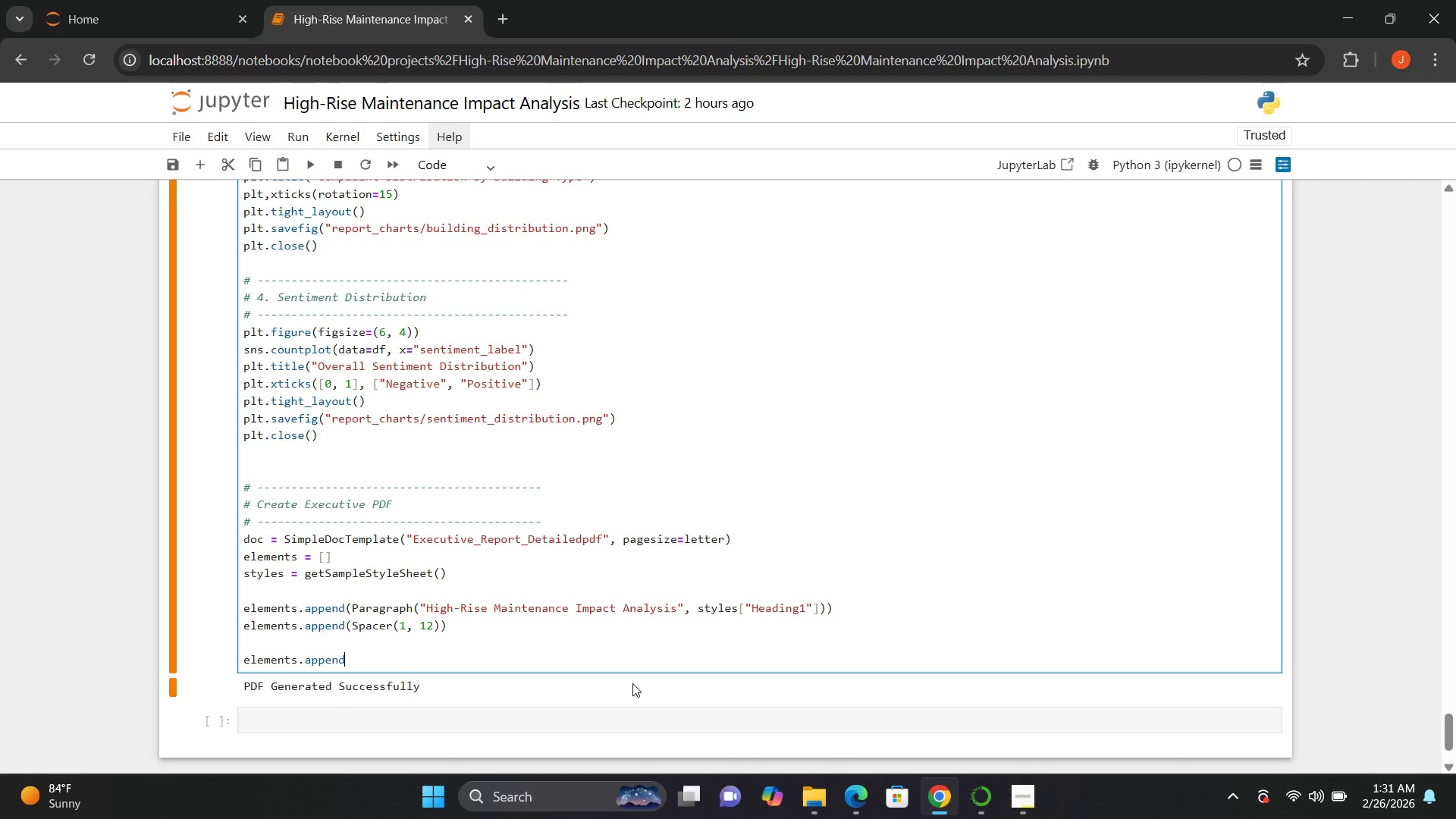 
type(())
 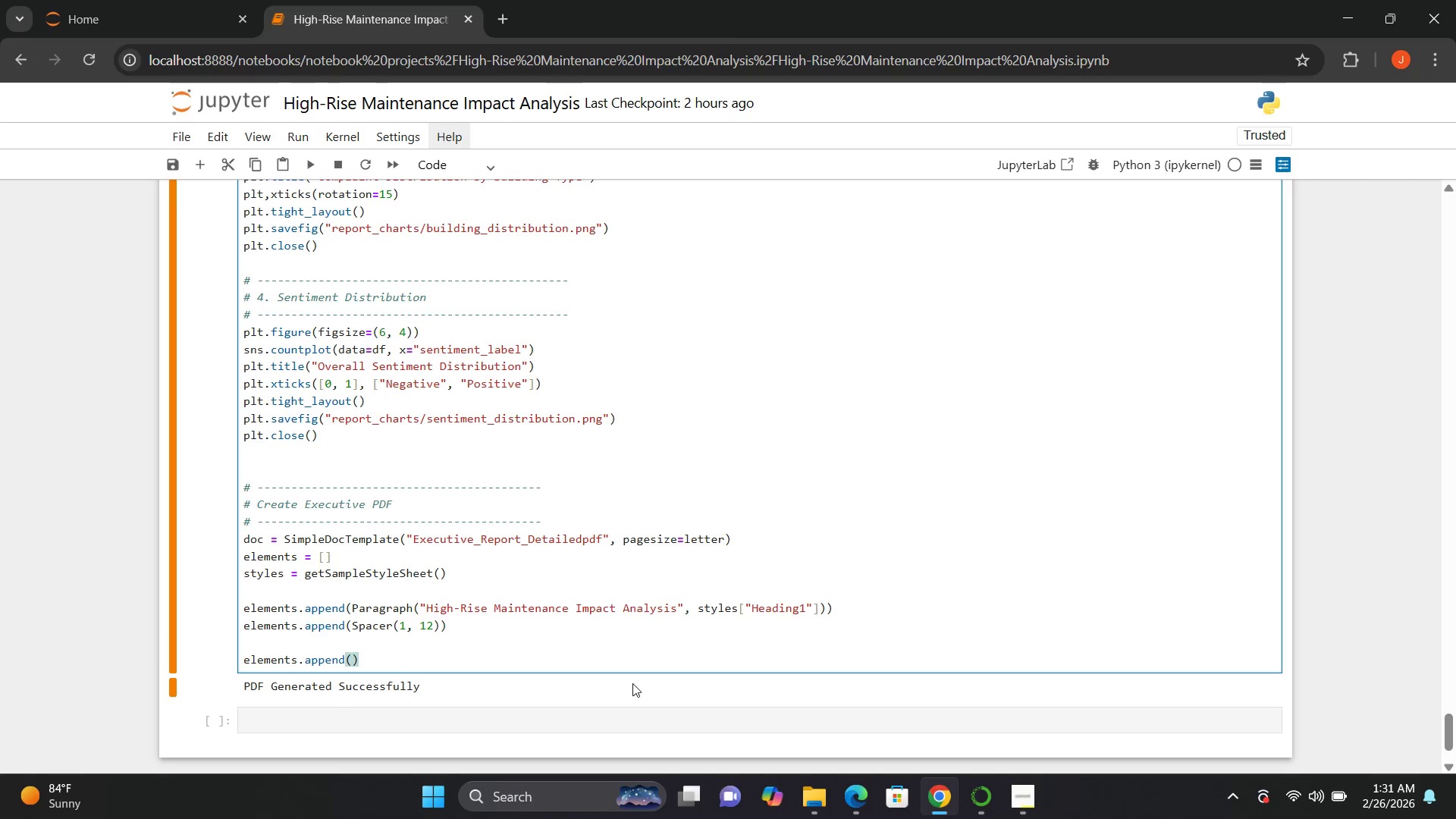 
key(ArrowLeft)
 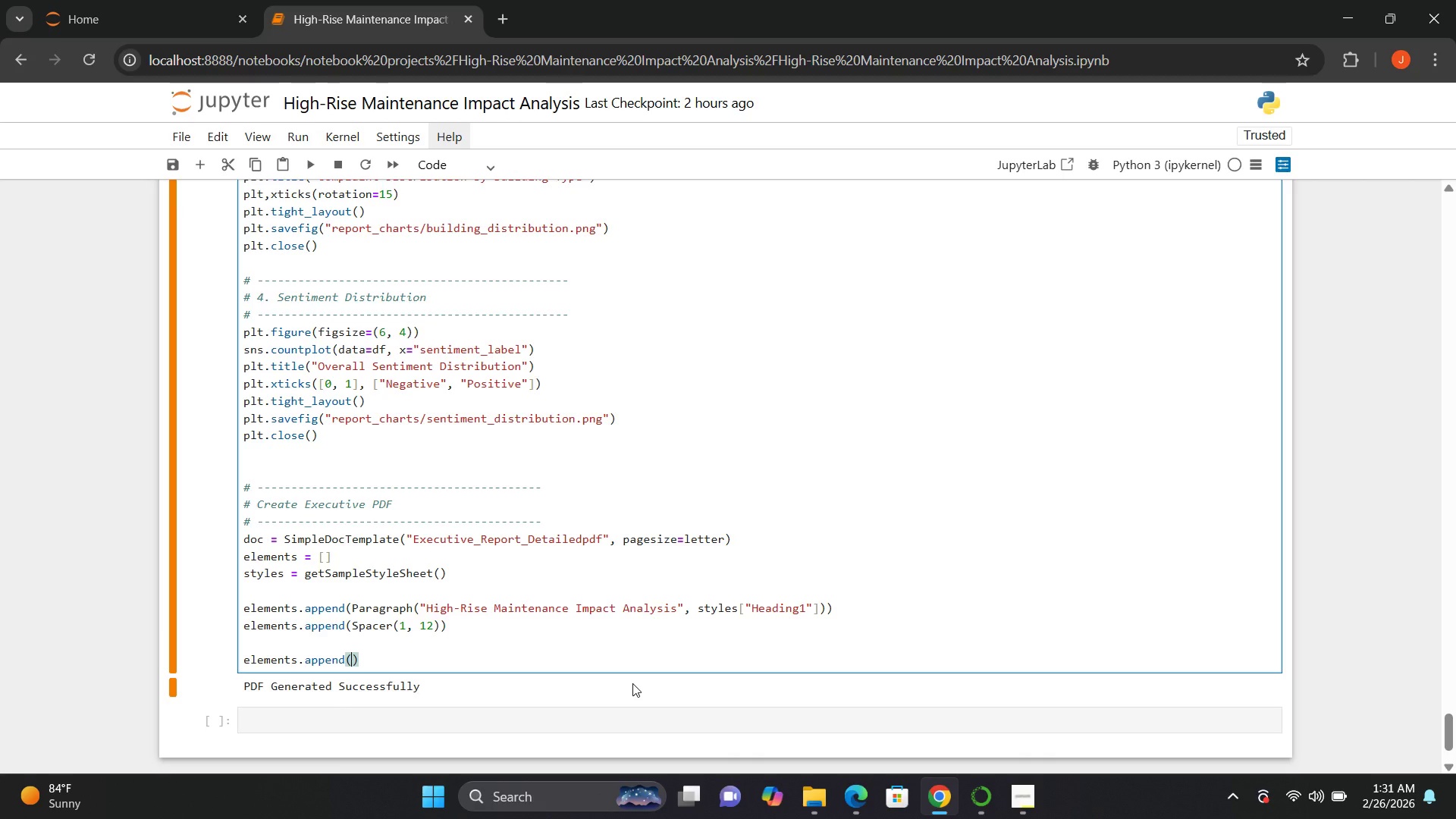 
type(Paragraph)
 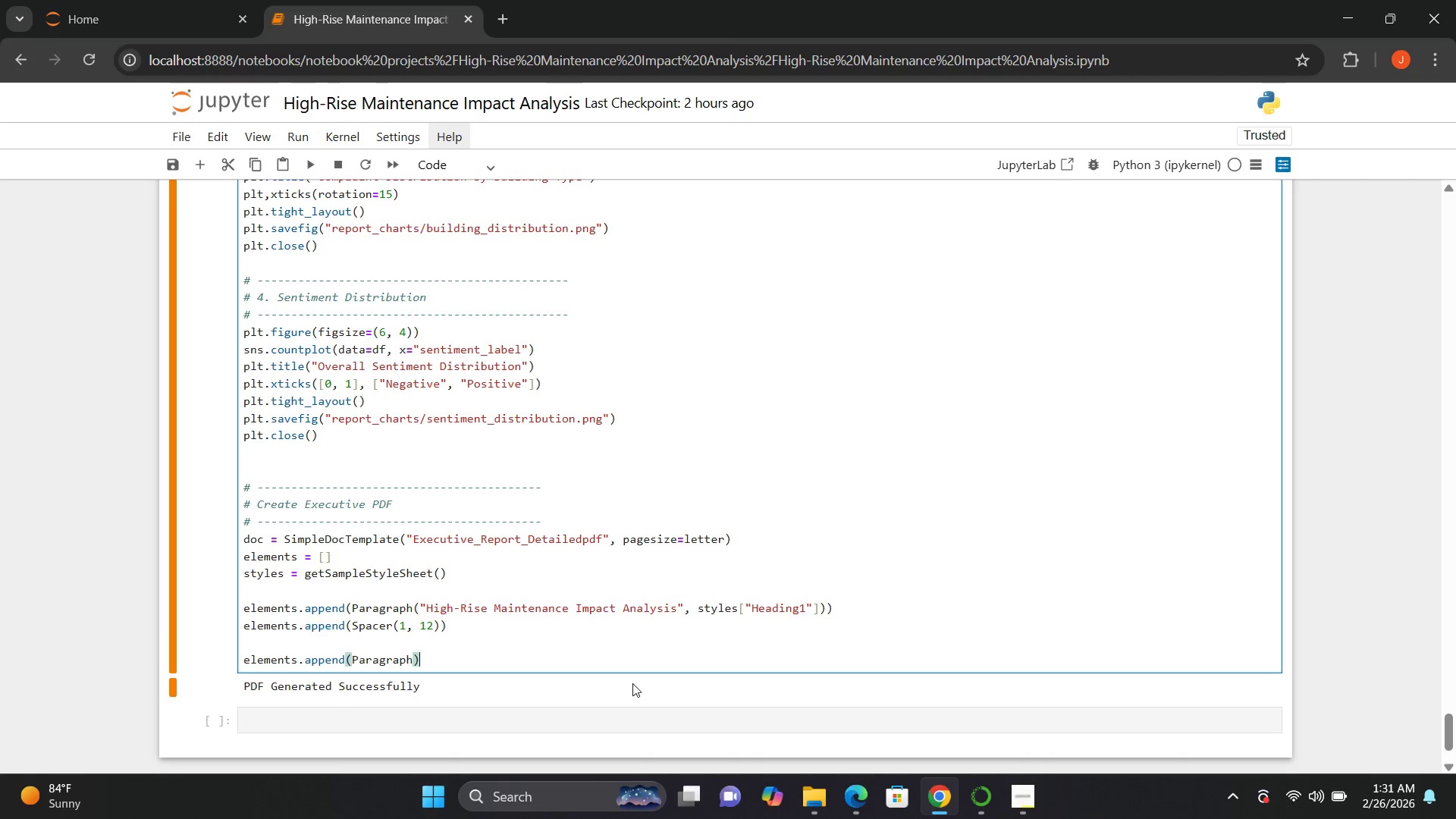 
key(ArrowRight)
 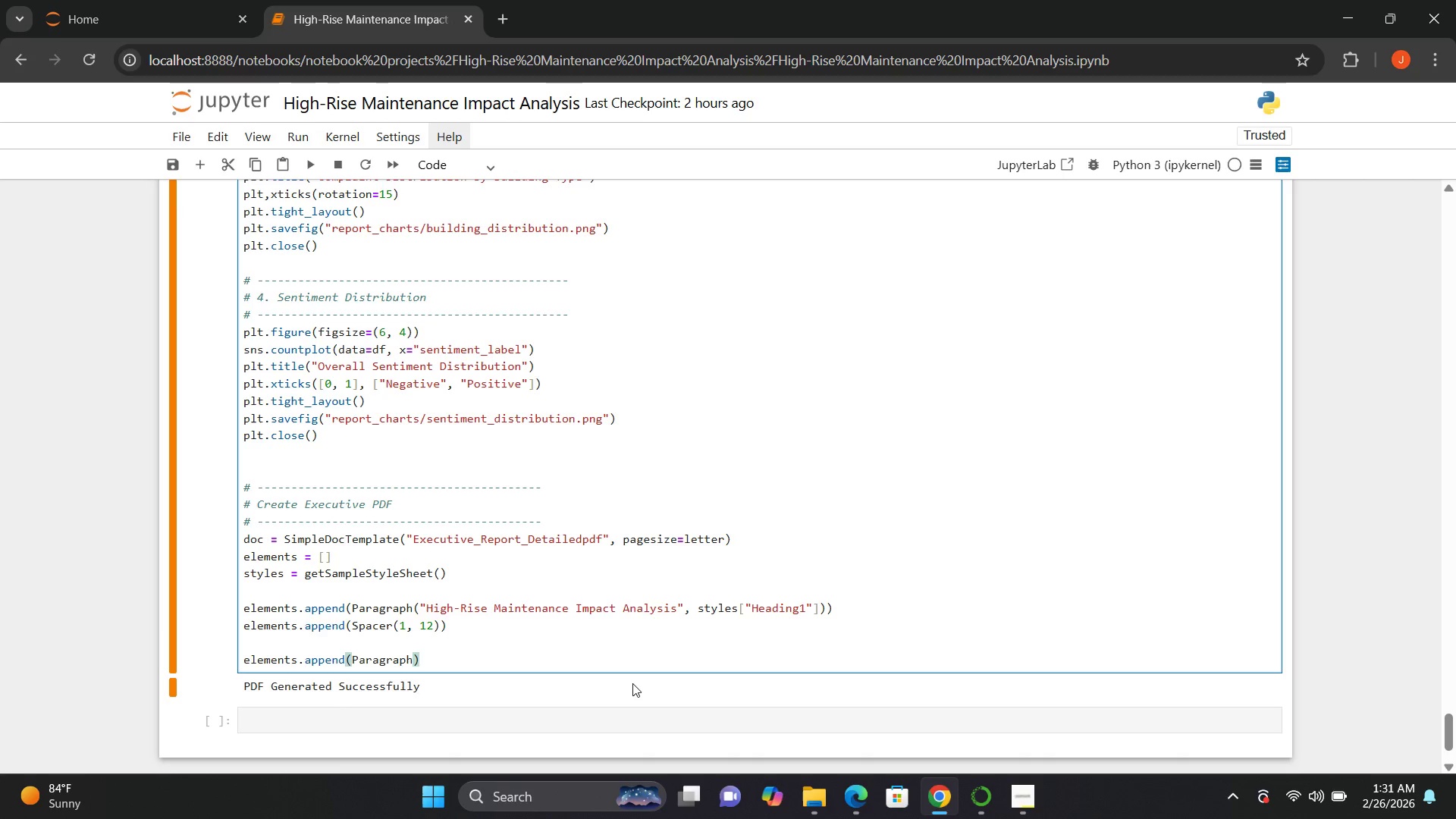 
key(ArrowLeft)
 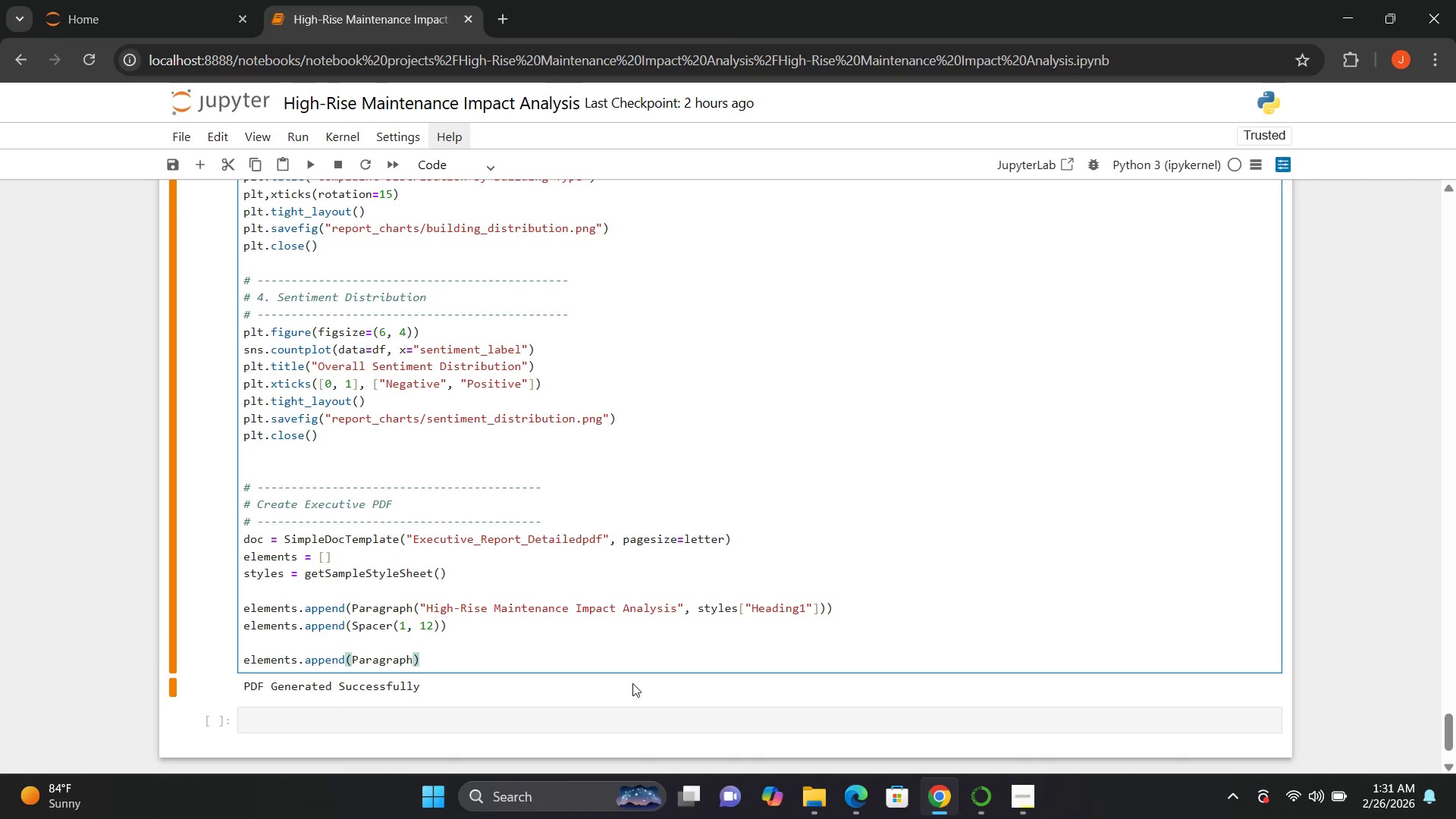 
type(())
 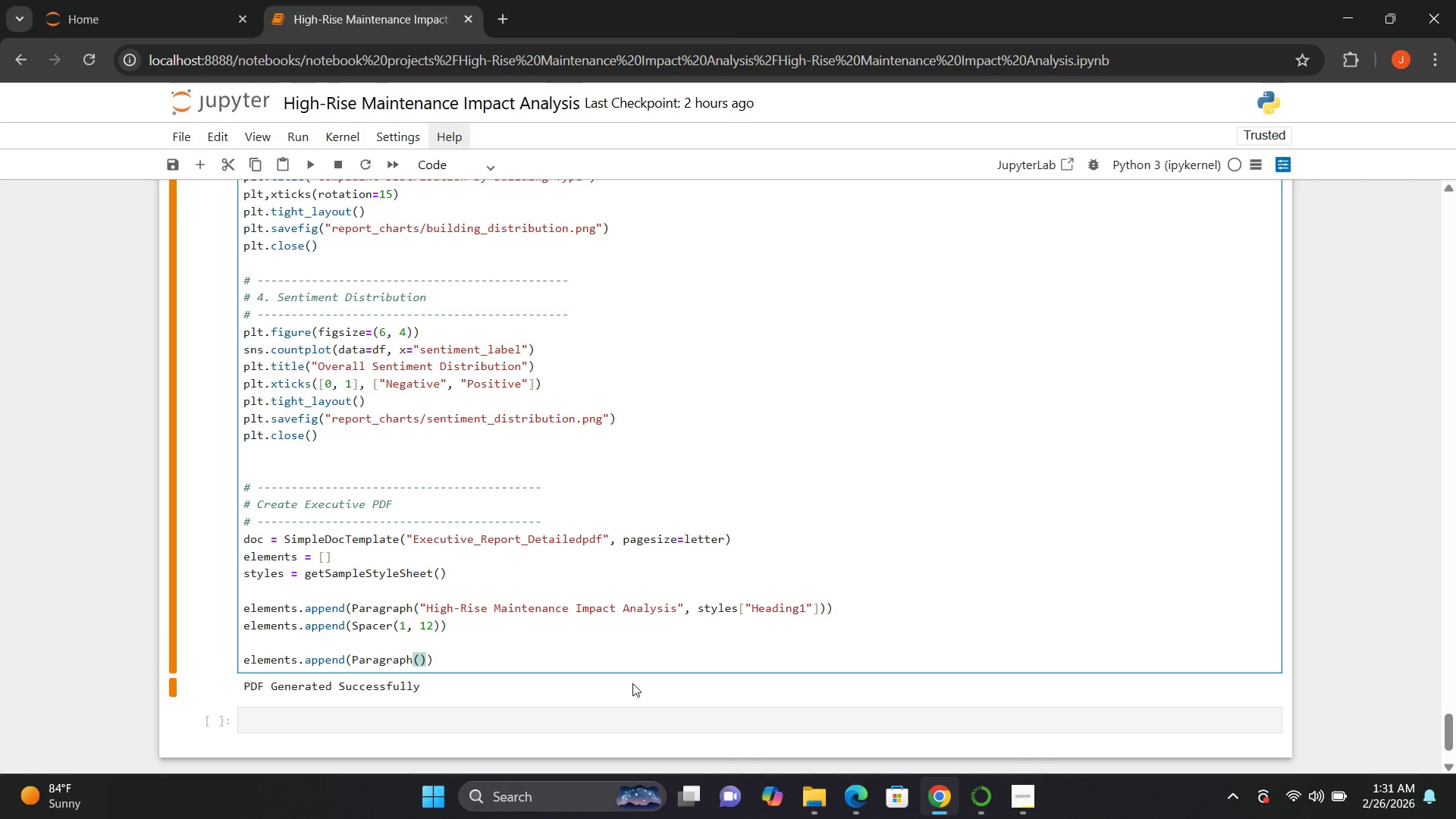 
key(ArrowLeft)
 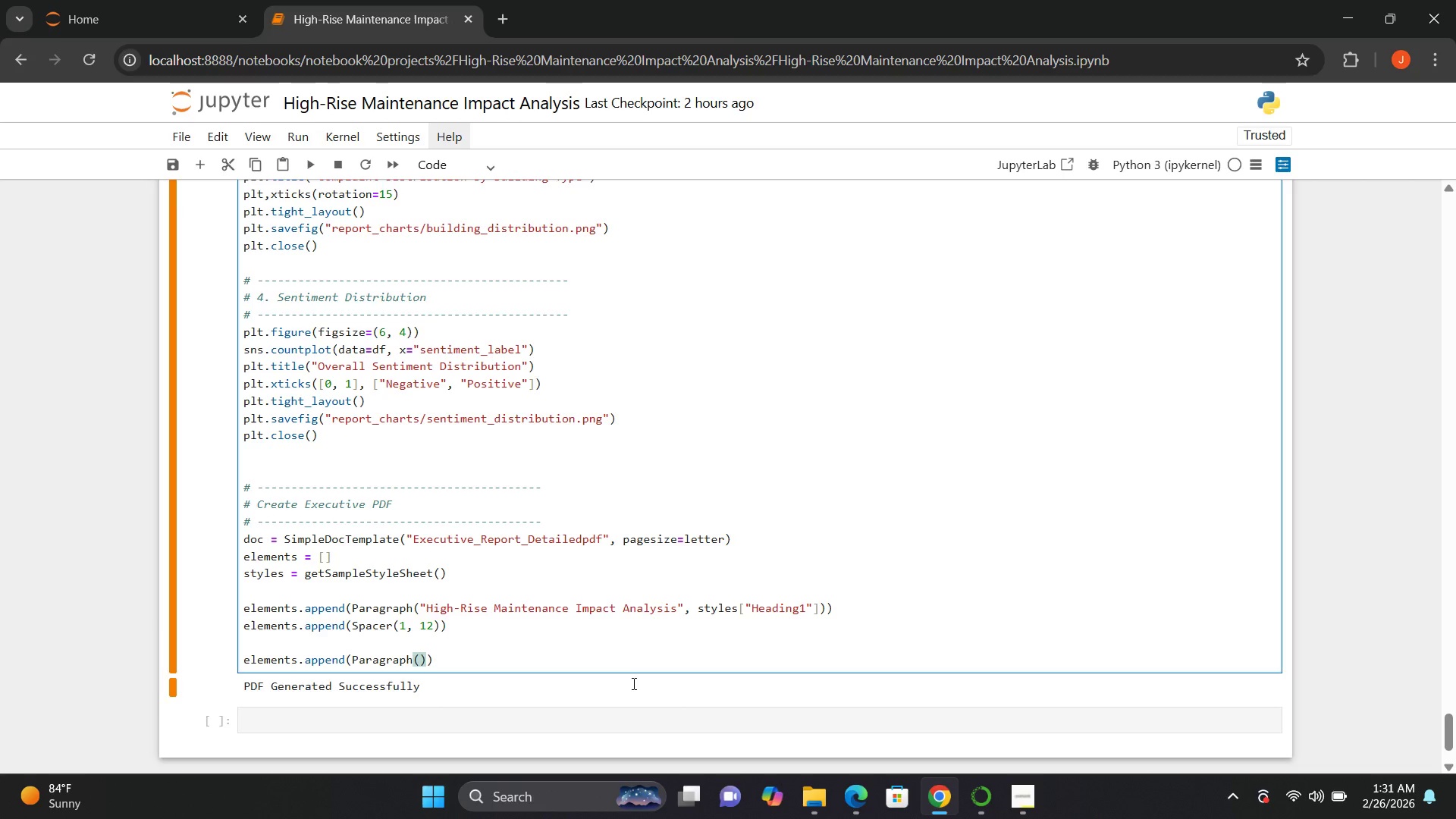 
key(Enter)
 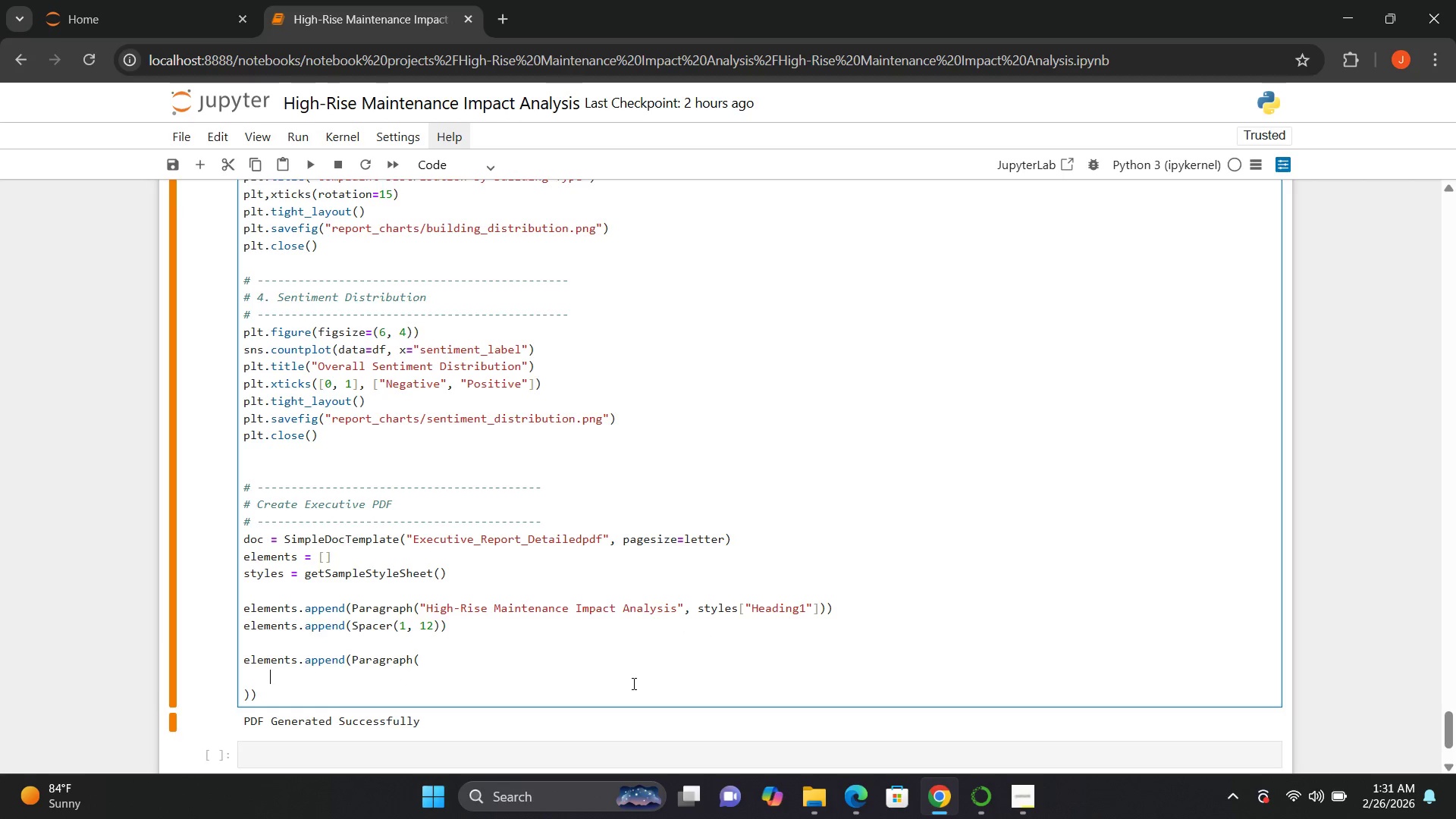 
key(Shift+Quote)
 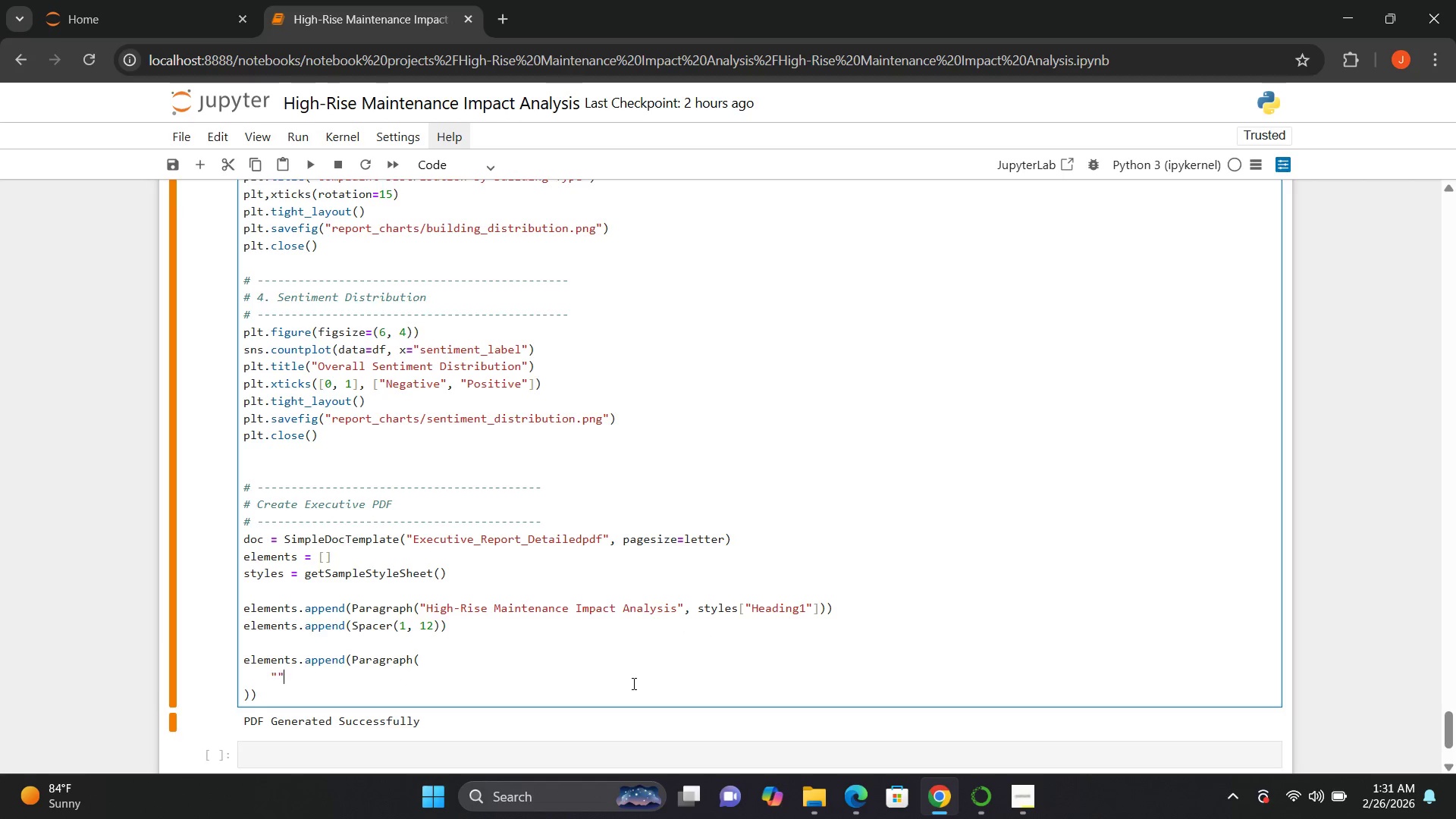 
key(Shift+Quote)
 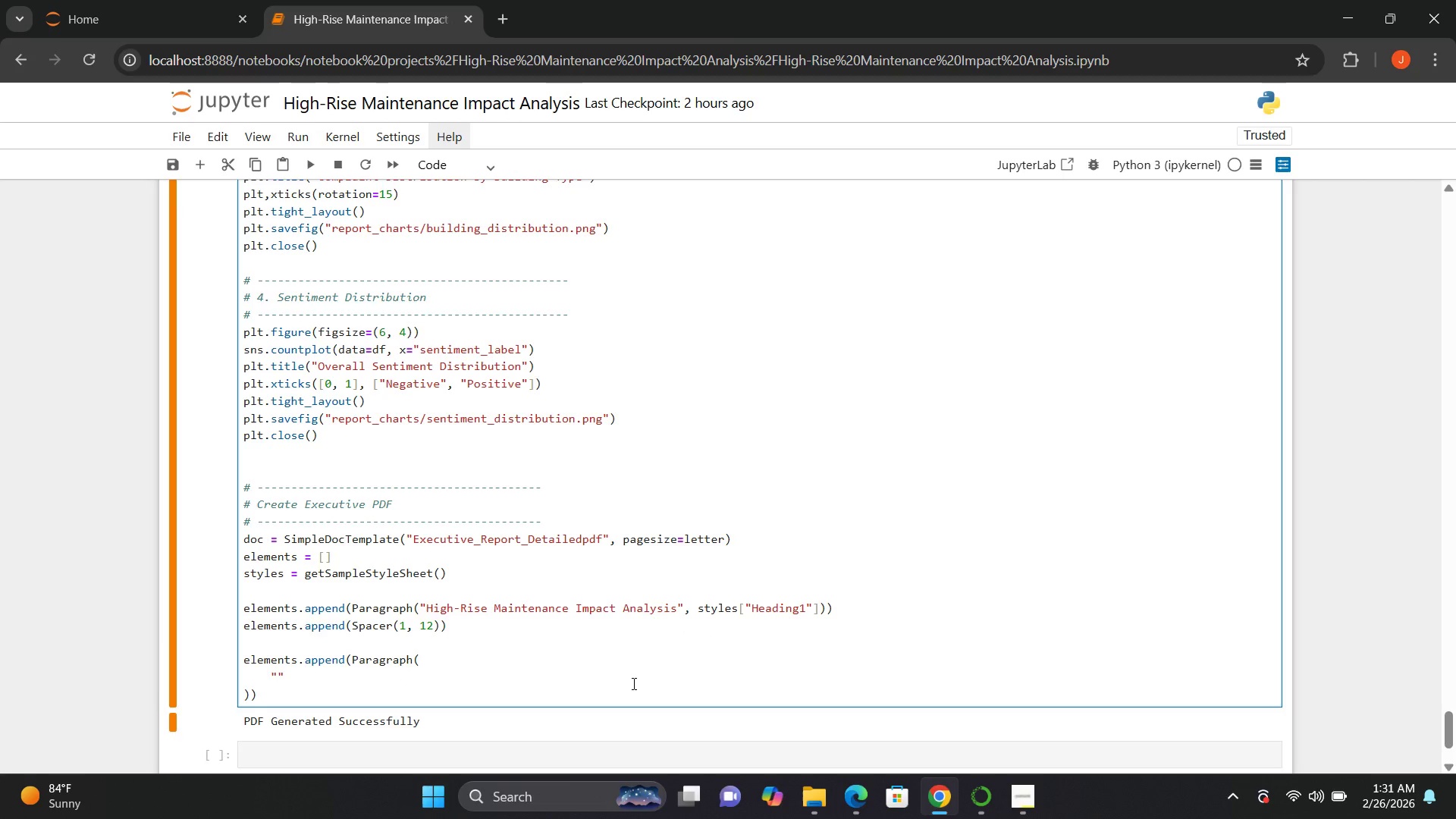 
key(ArrowLeft)
 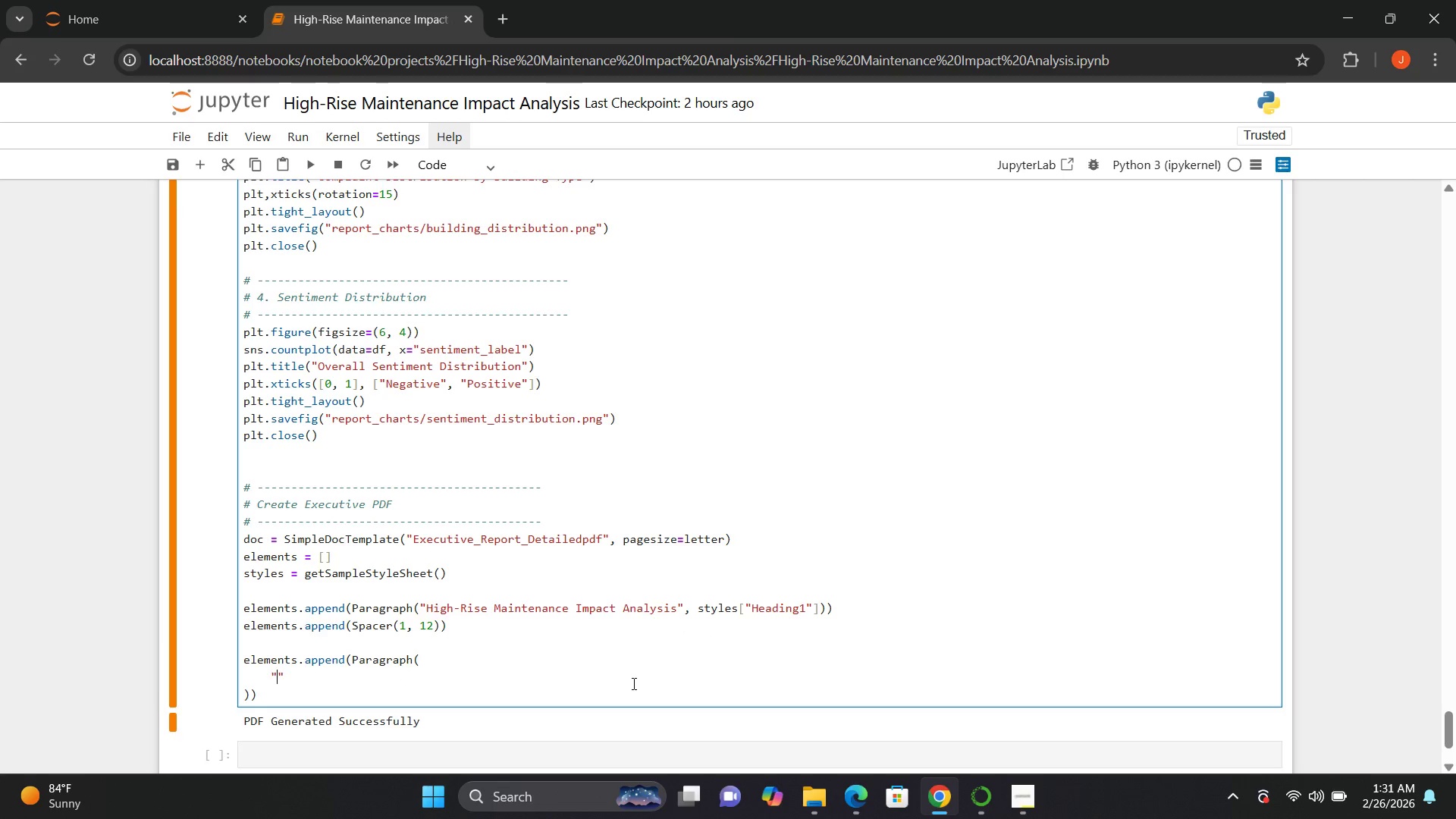 
type(This report analyses)
key(Backspace)
key(Backspace)
key(Backspace)
type(zes 24 months of elevator and HVAC service requests)
 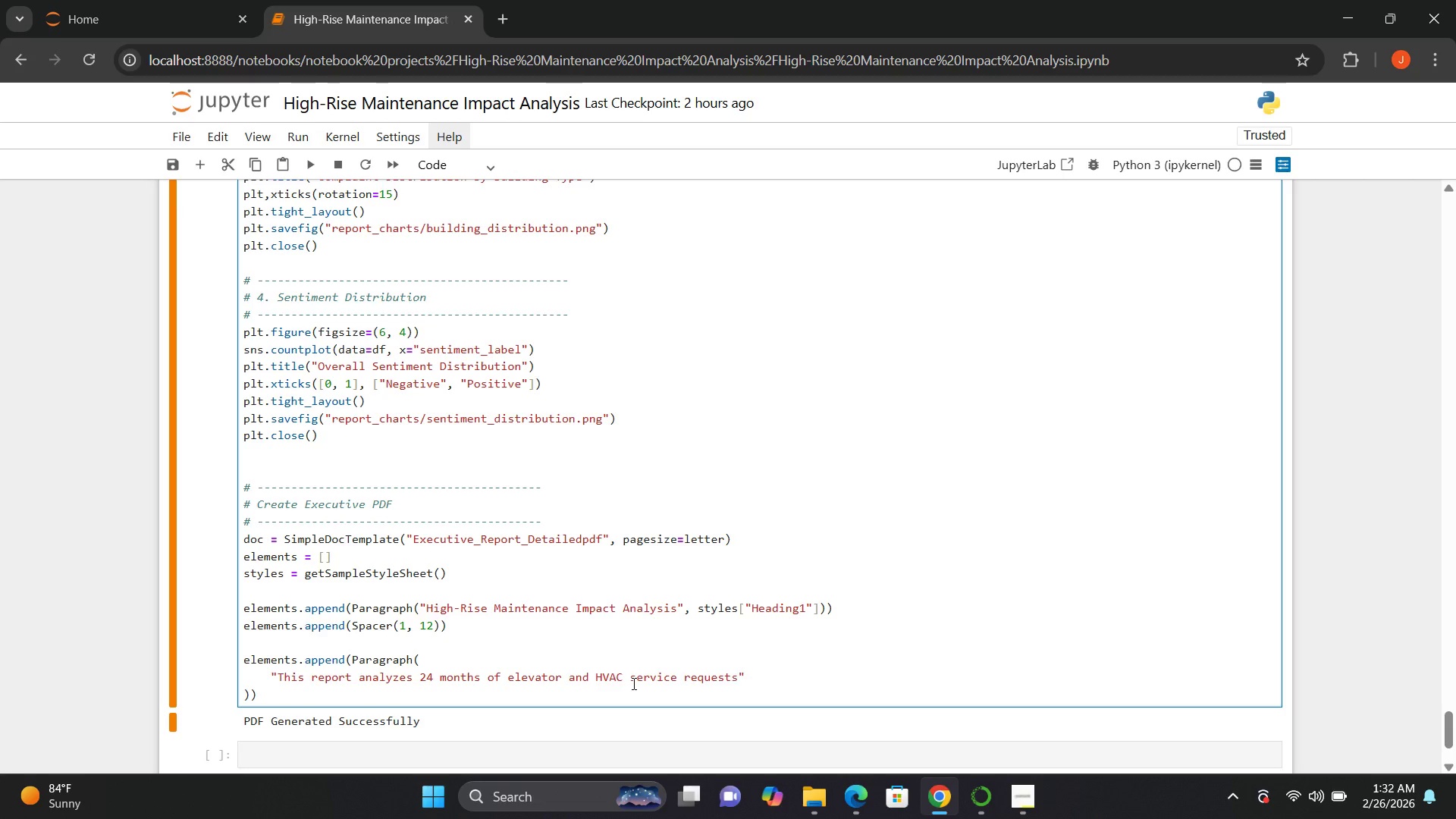 
key(Space)
 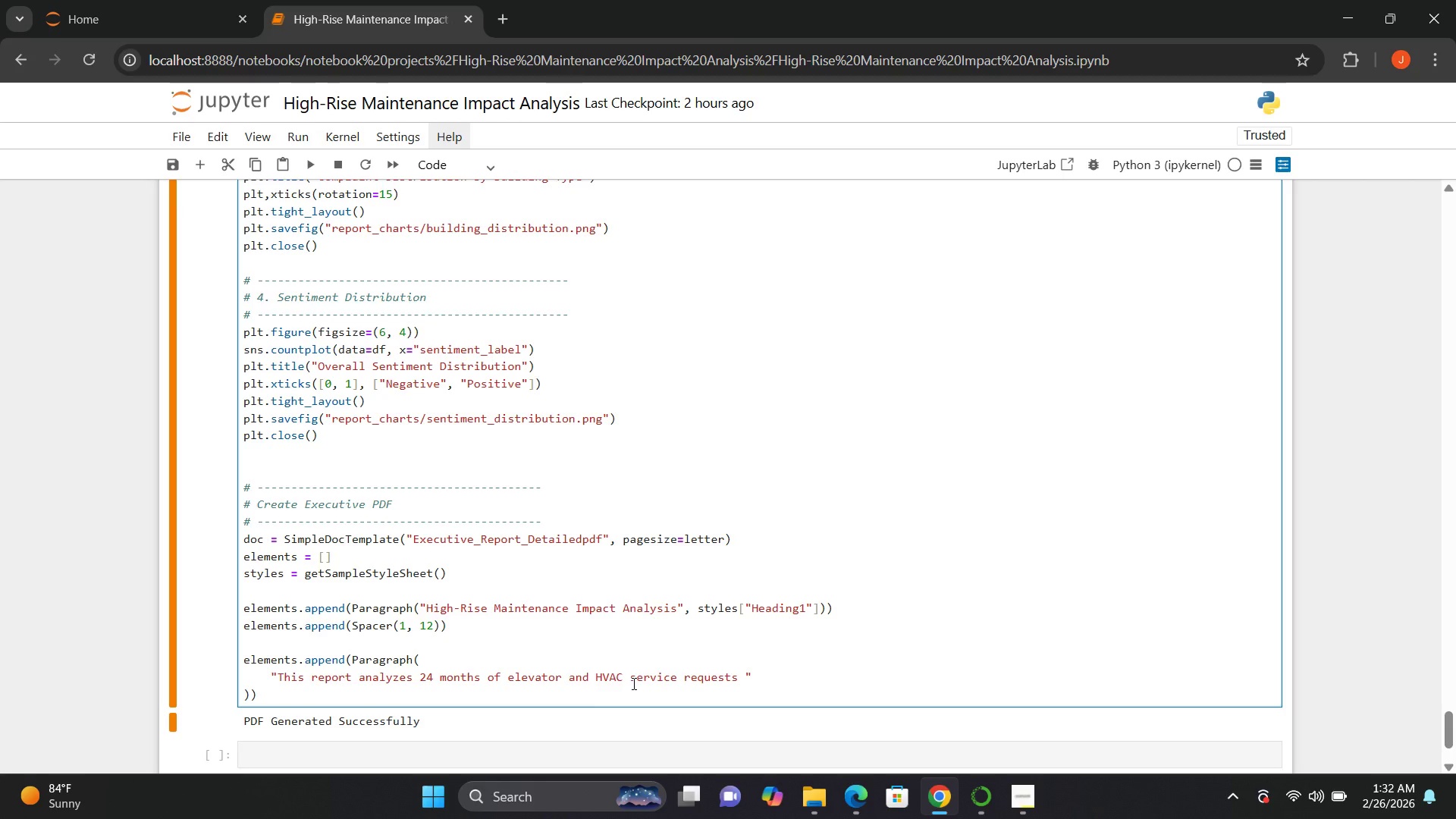 
key(ArrowRight)
 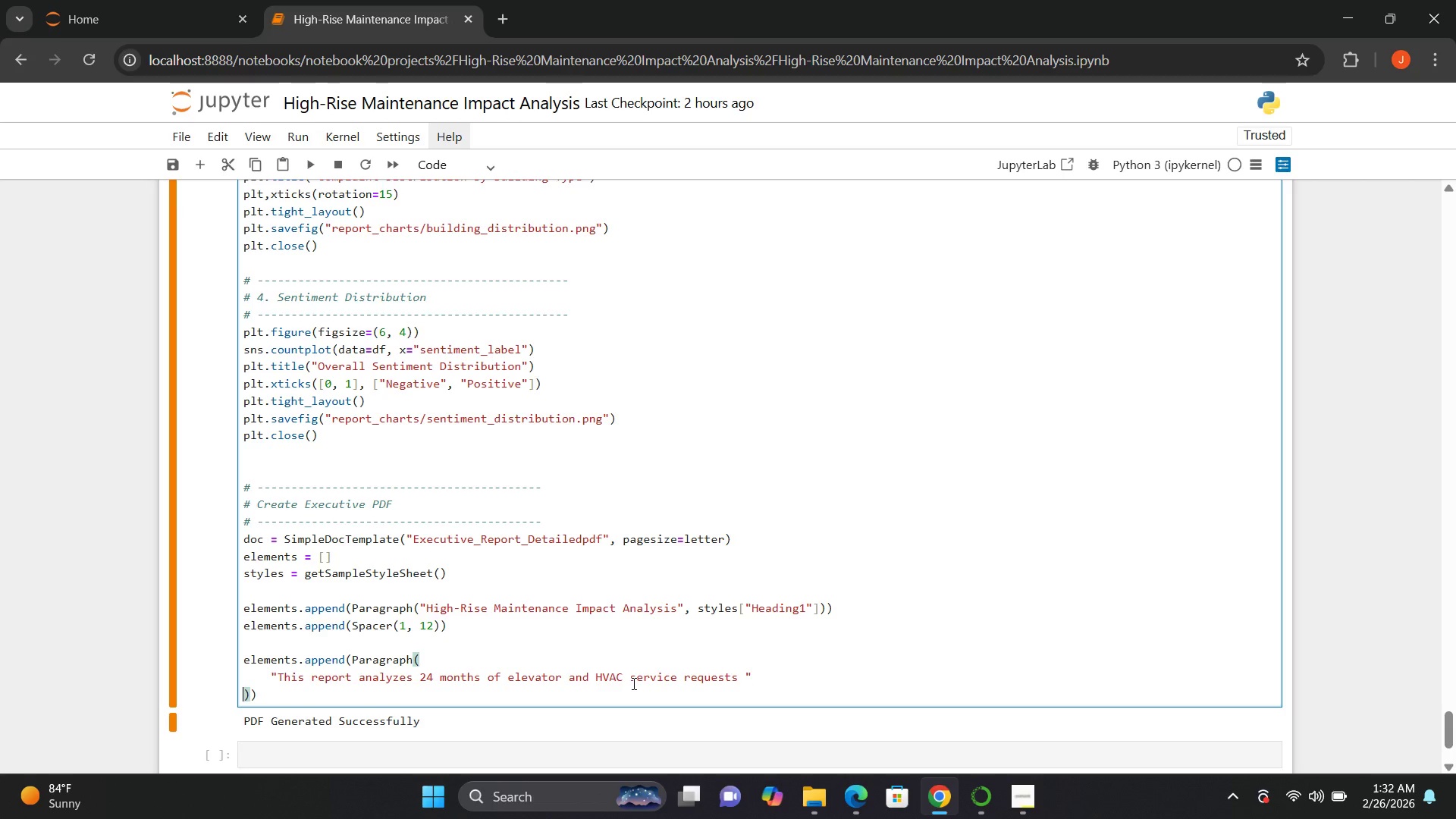 
key(ArrowRight)
 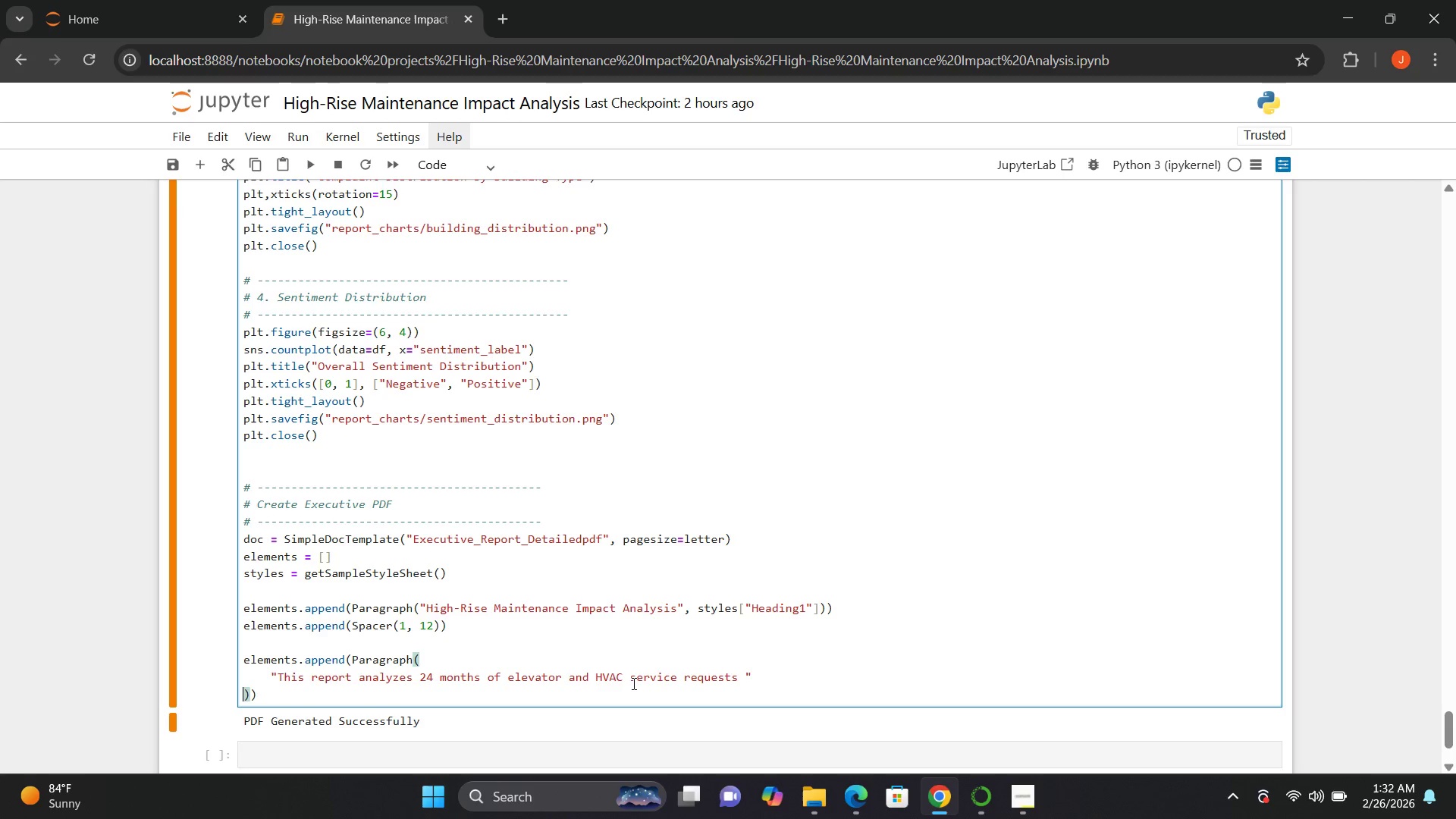 
key(ArrowLeft)
 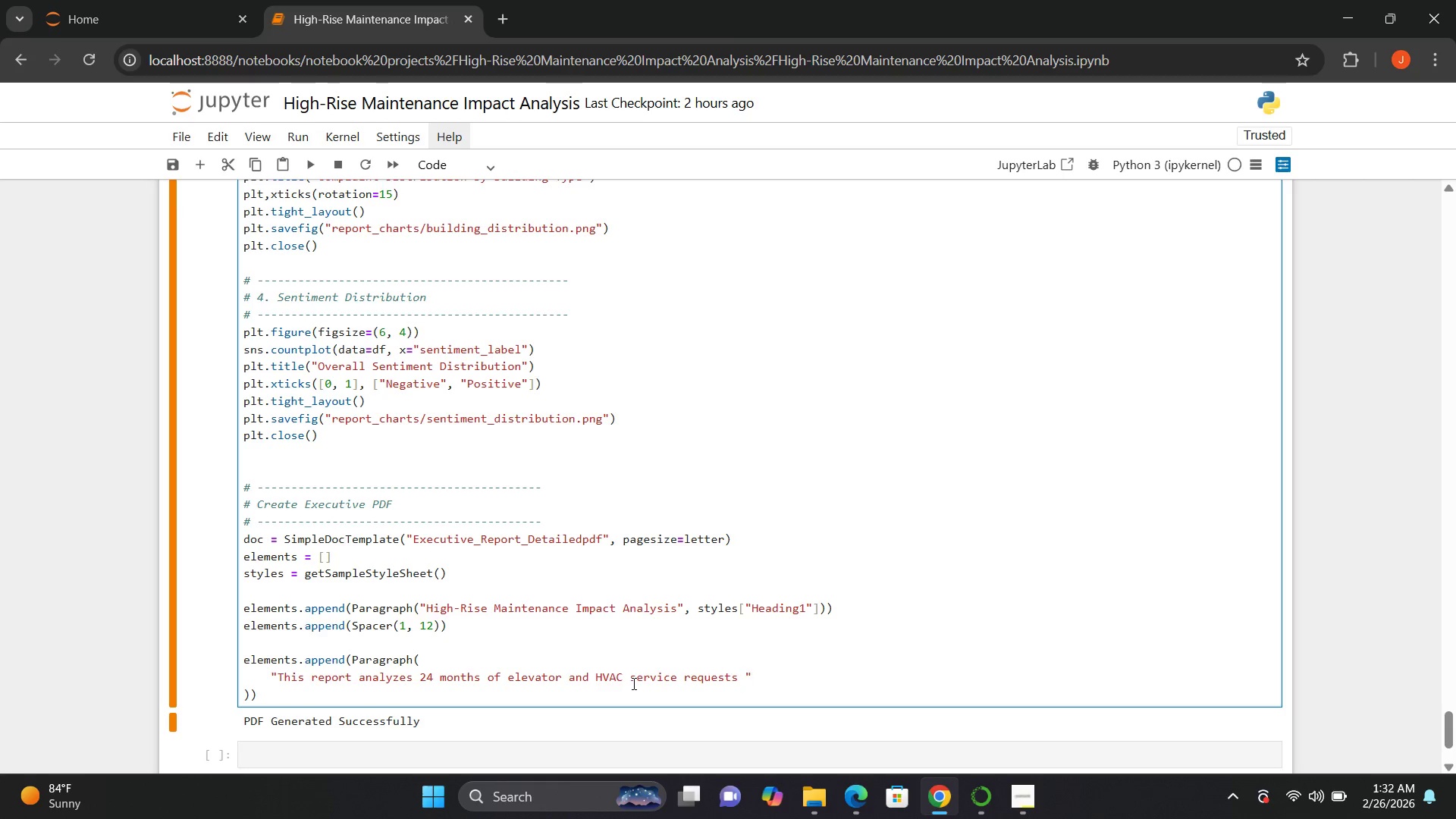 
key(Enter)
 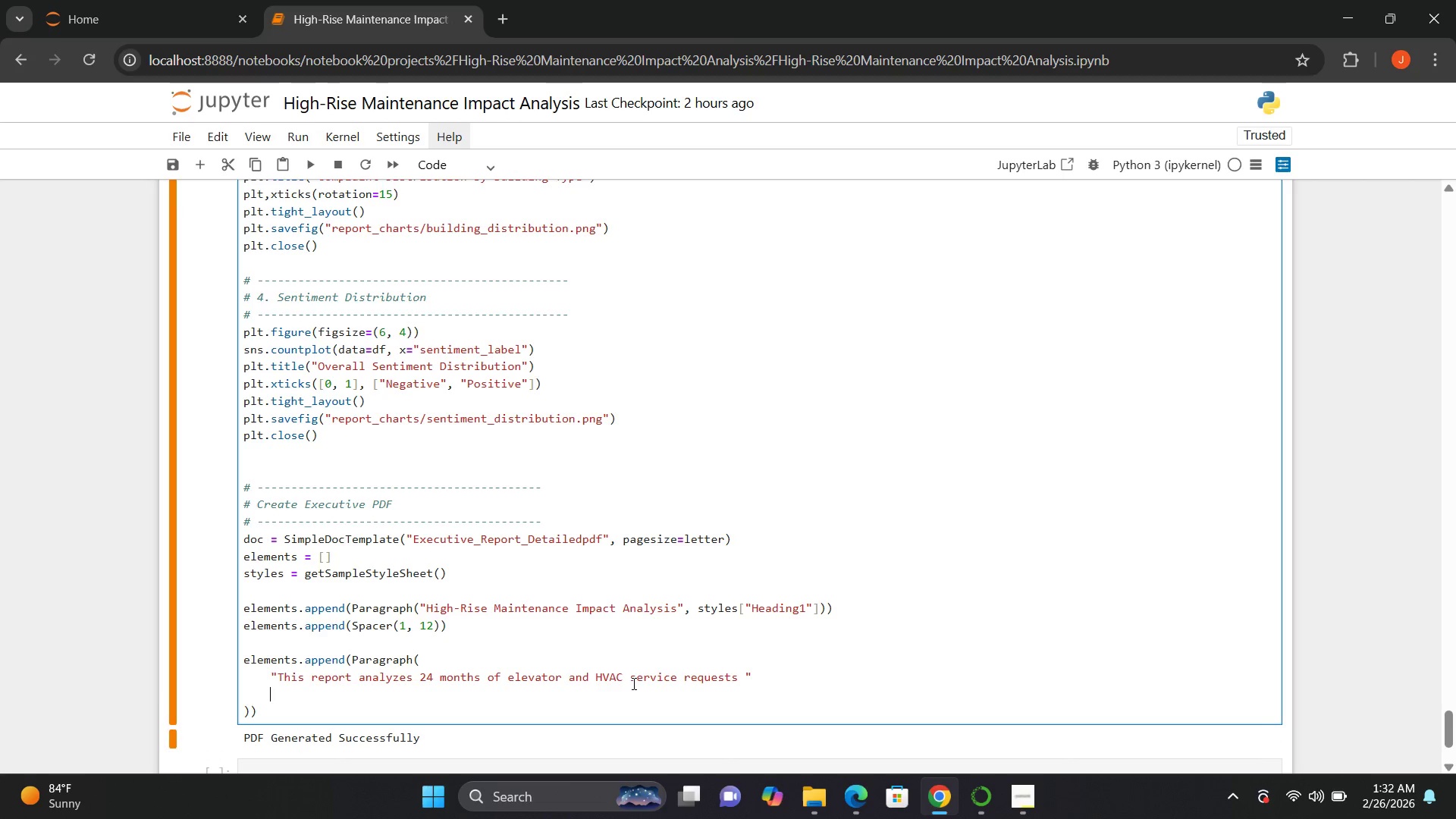 
hold_key(key=ShiftRight, duration=1.52)
 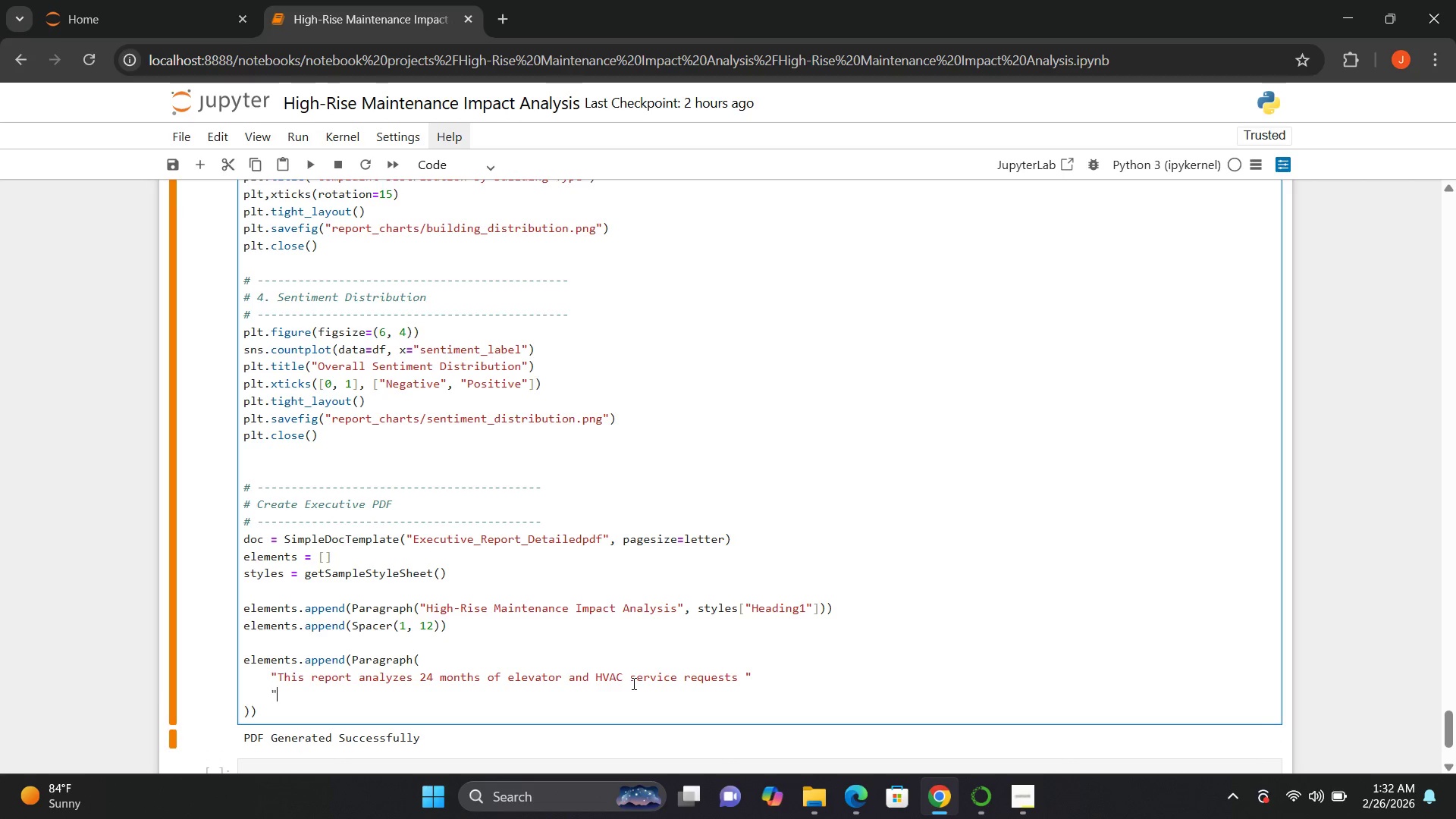 
key(Shift+Quote)
 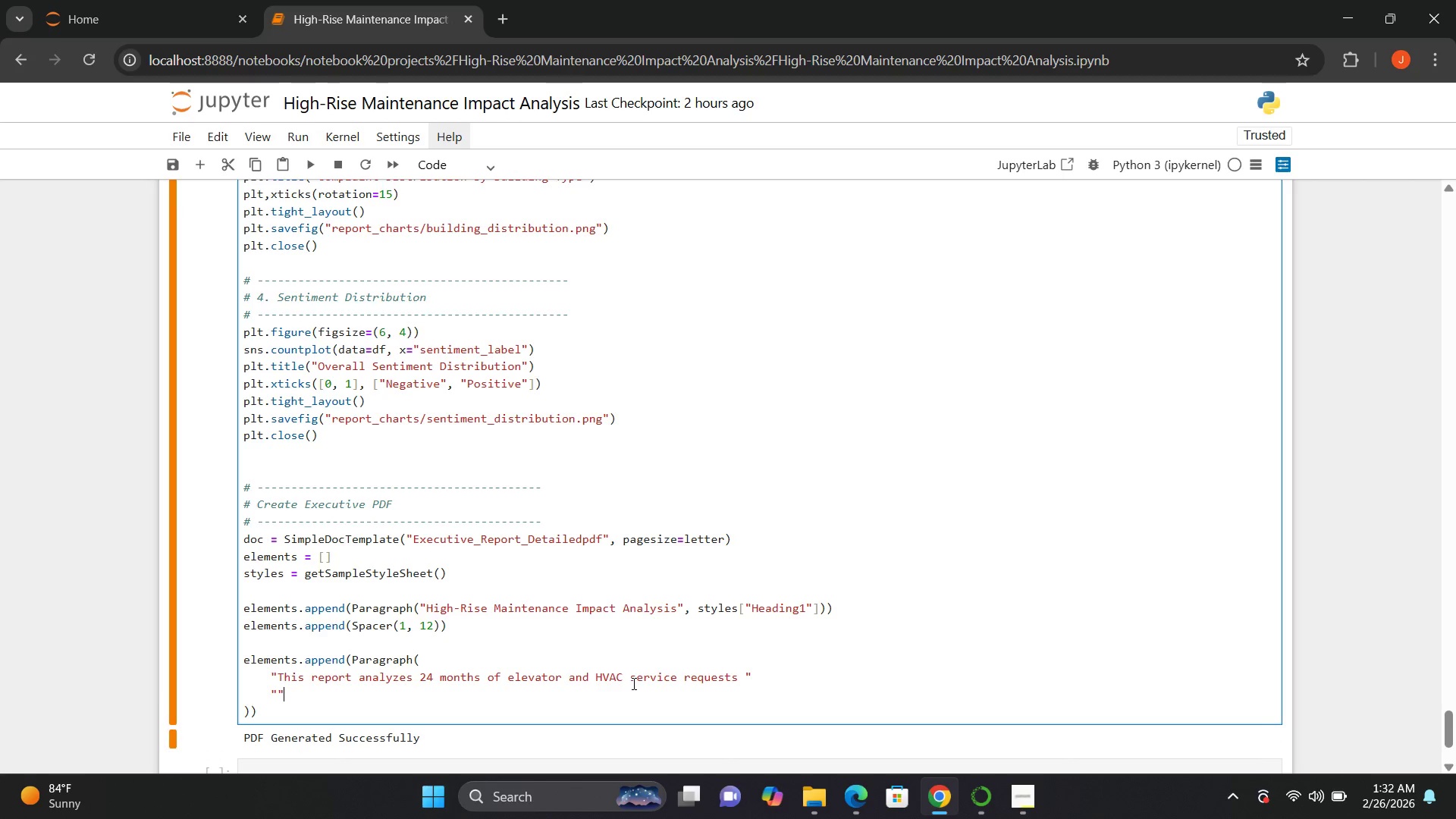 
key(Shift+Quote)
 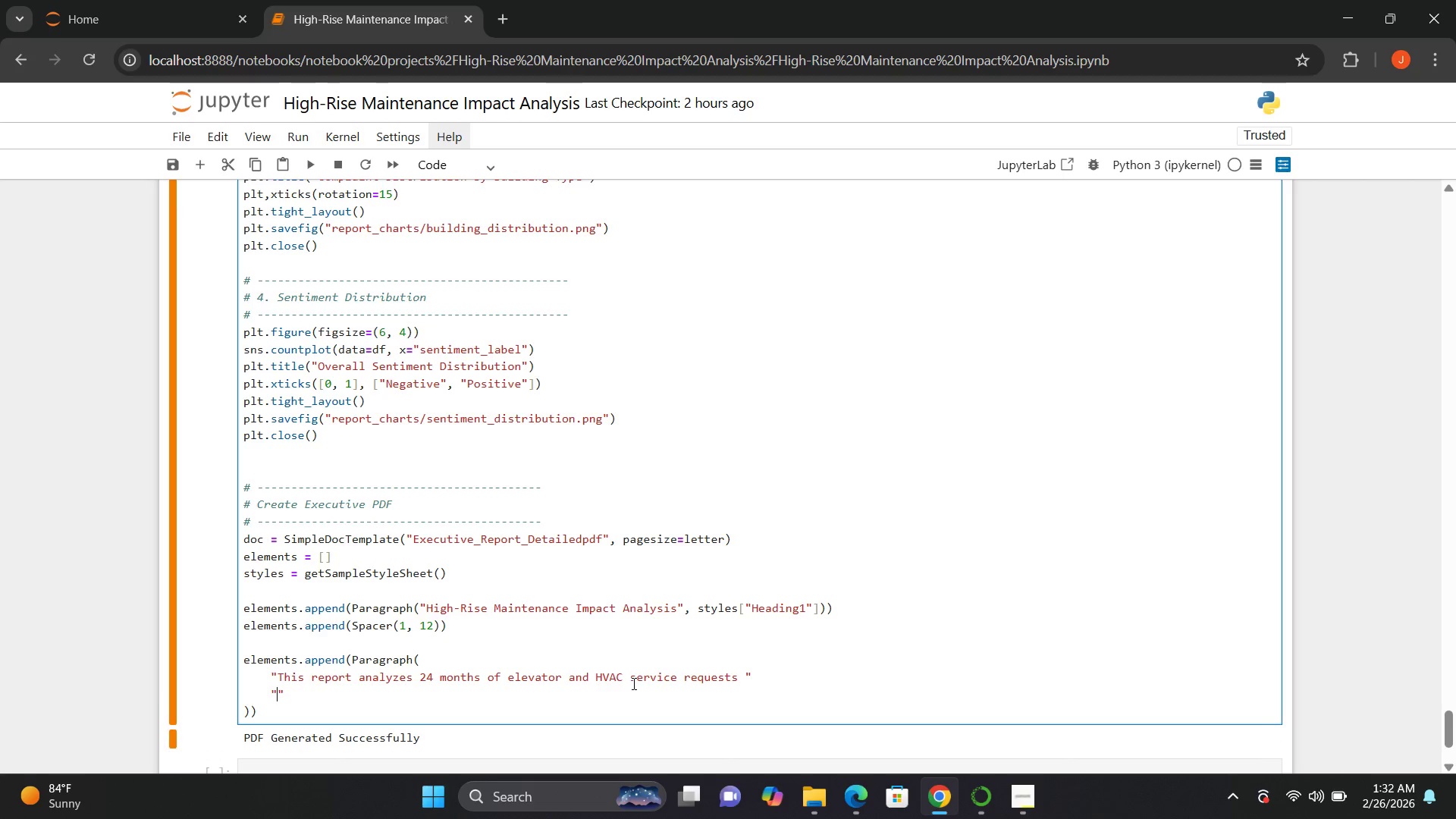 
key(ArrowLeft)
 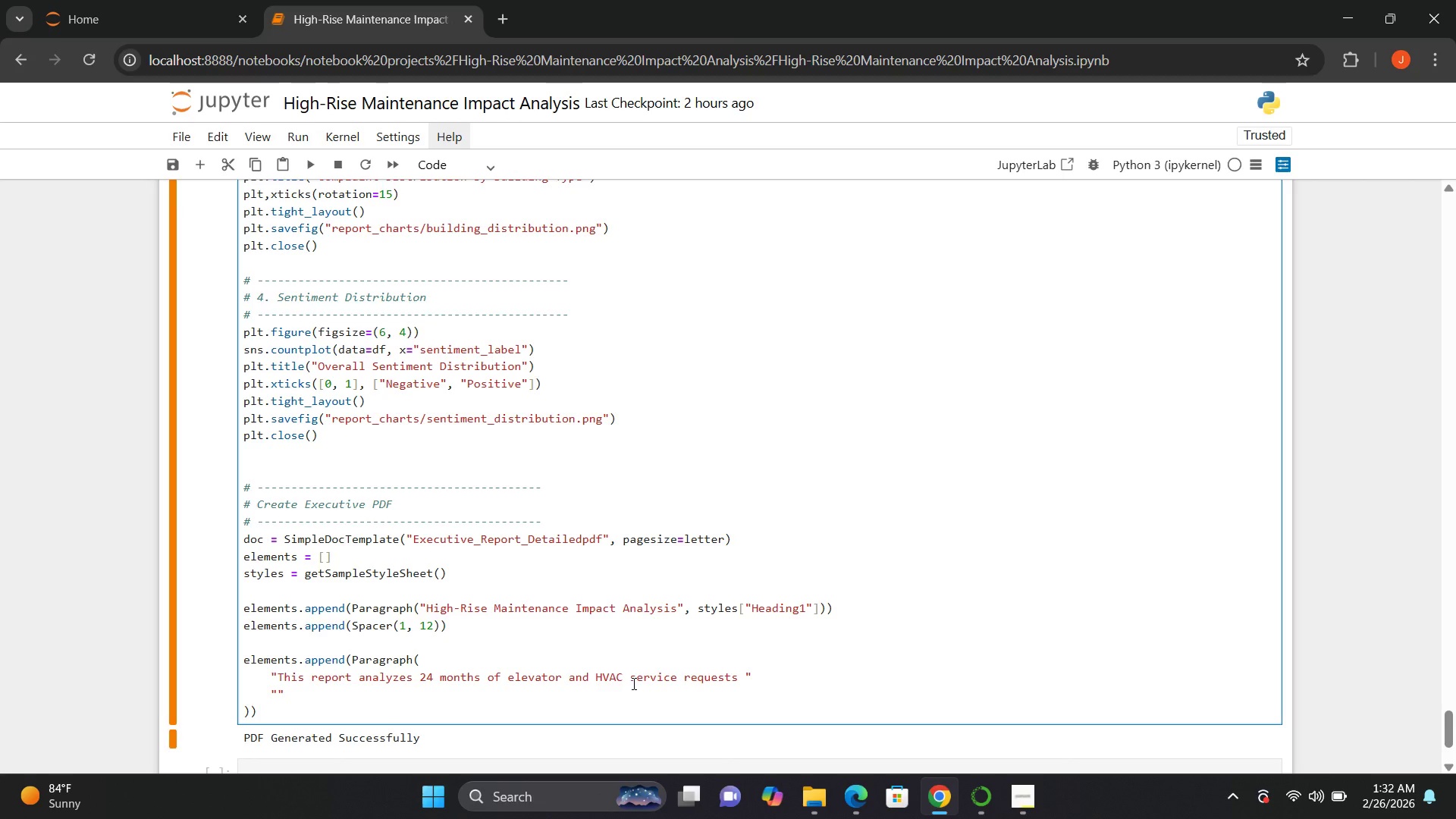 
type(to evaluate system reliabilir)
key(Backspace)
type(ty, seasi)
key(Backspace)
type(onal impact, and resident sentiment trends.)
 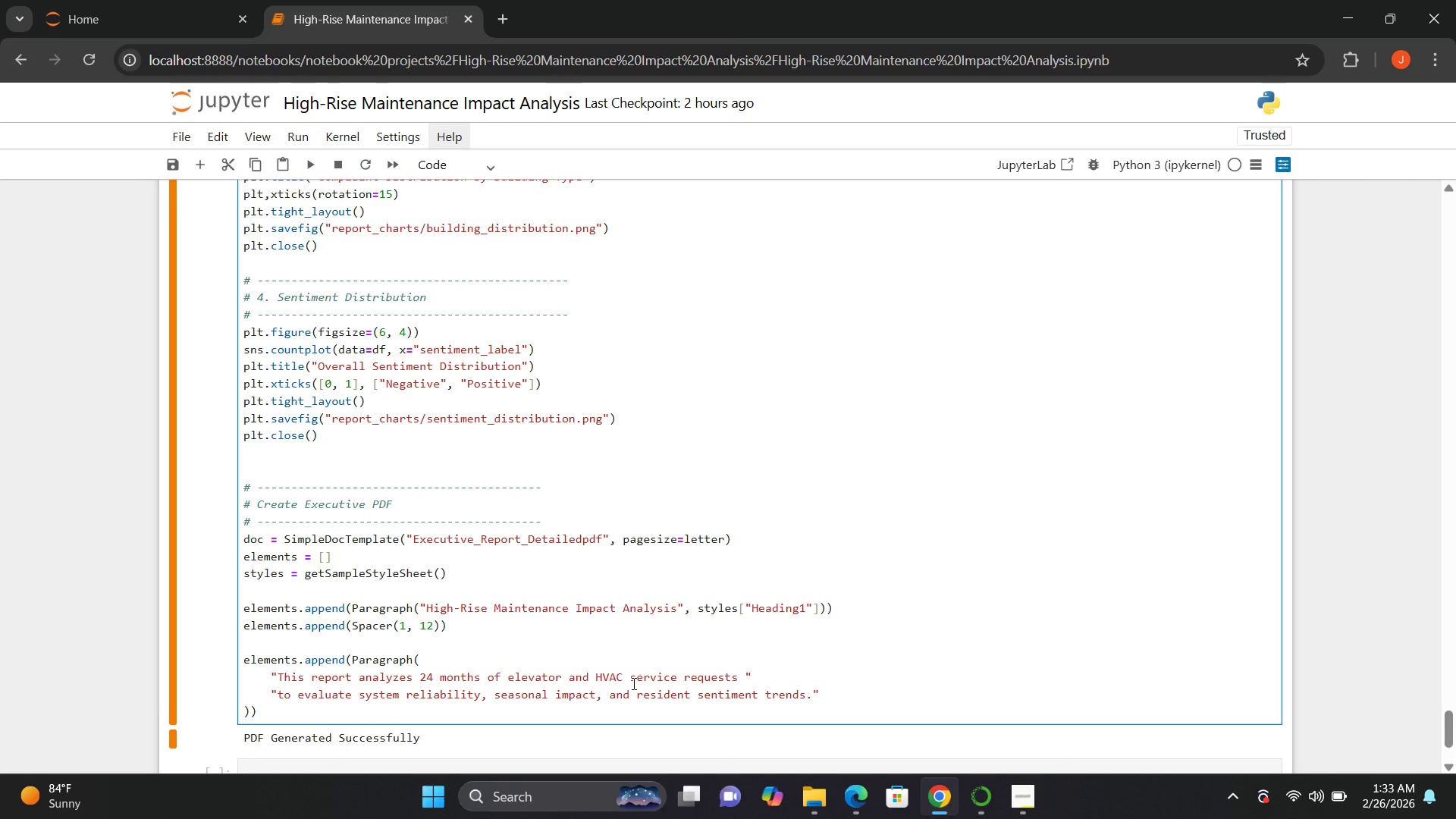 
key(ArrowRight)
 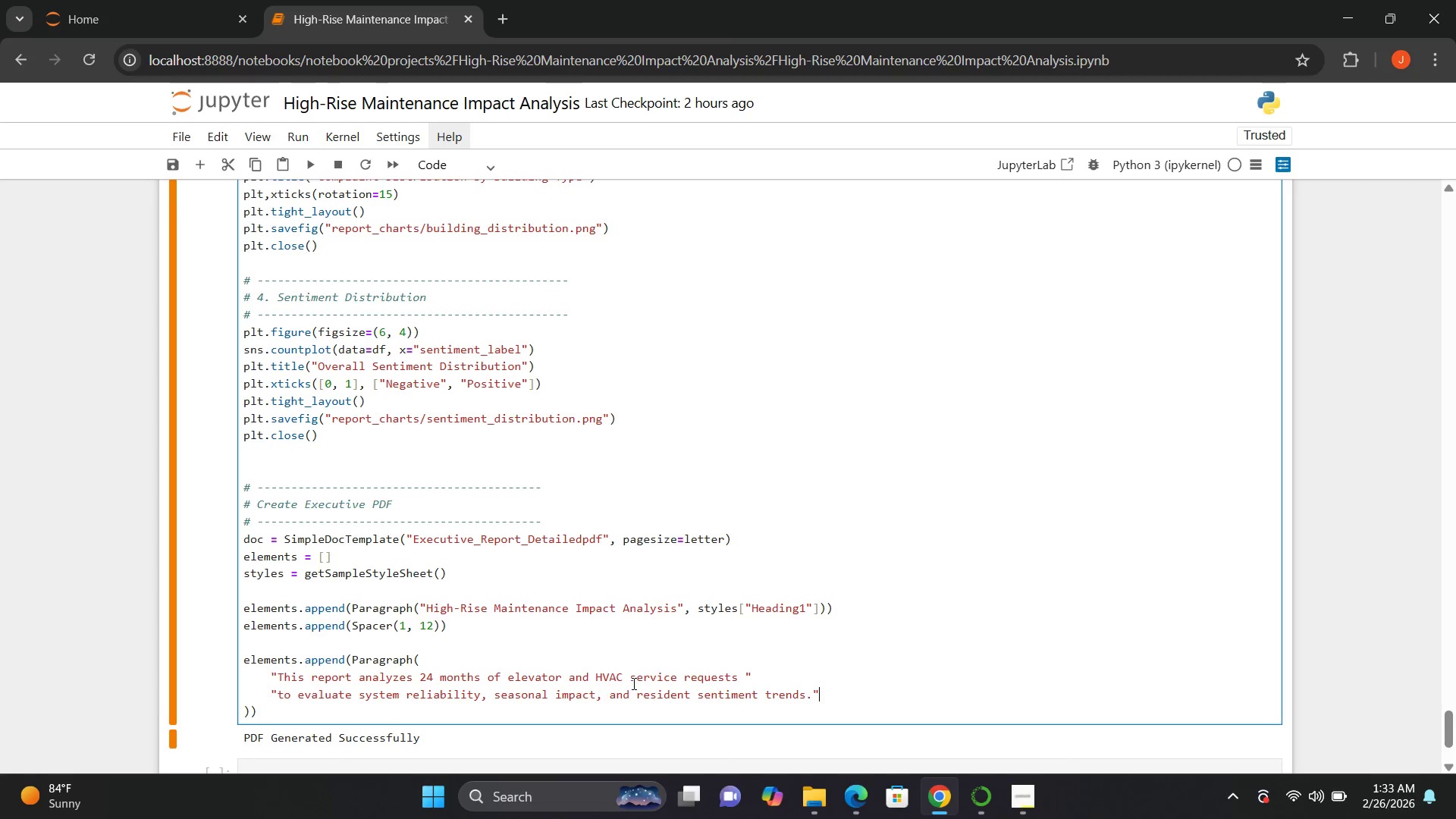 
key(Enter)
 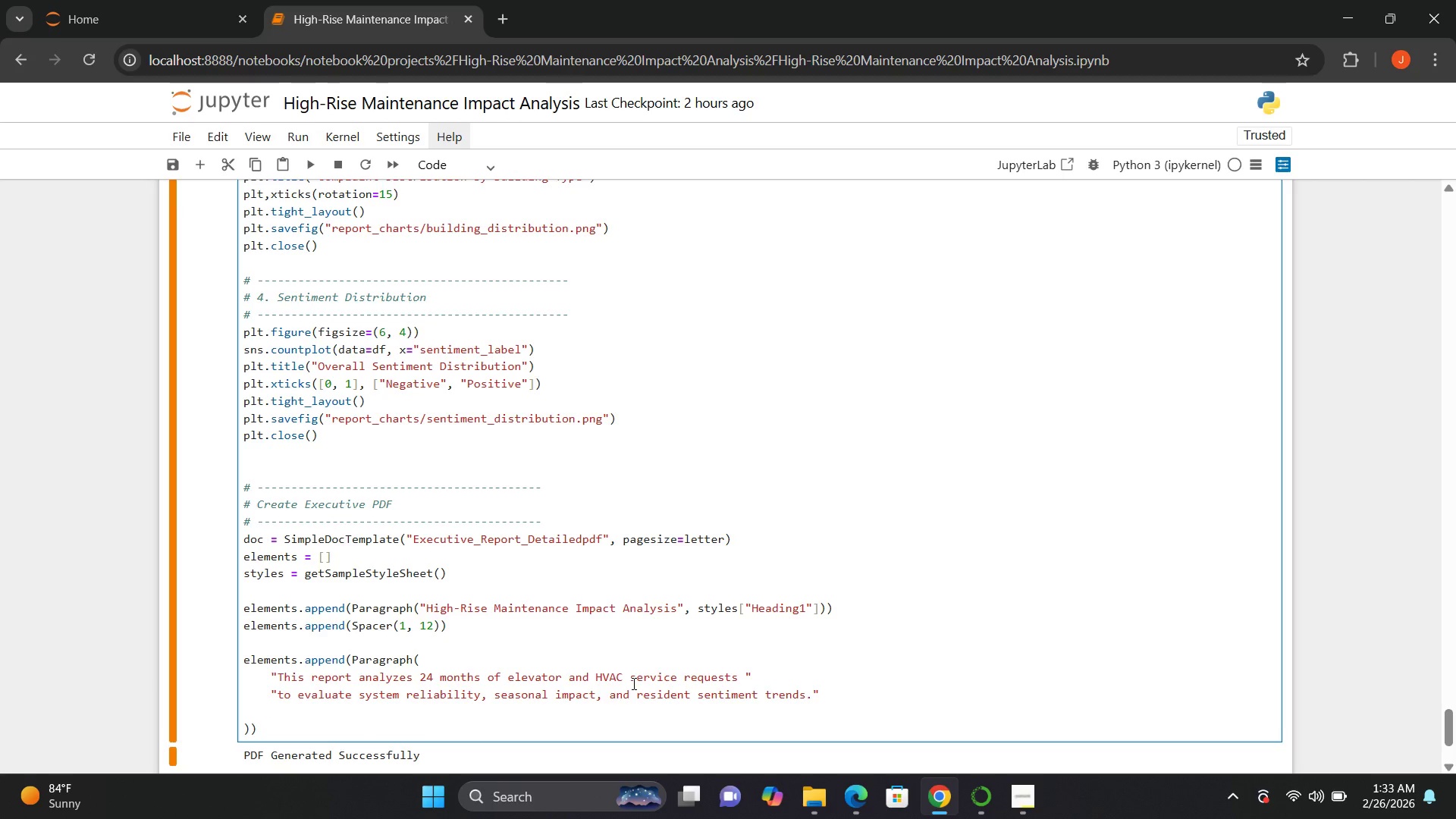 
type(styles[])
 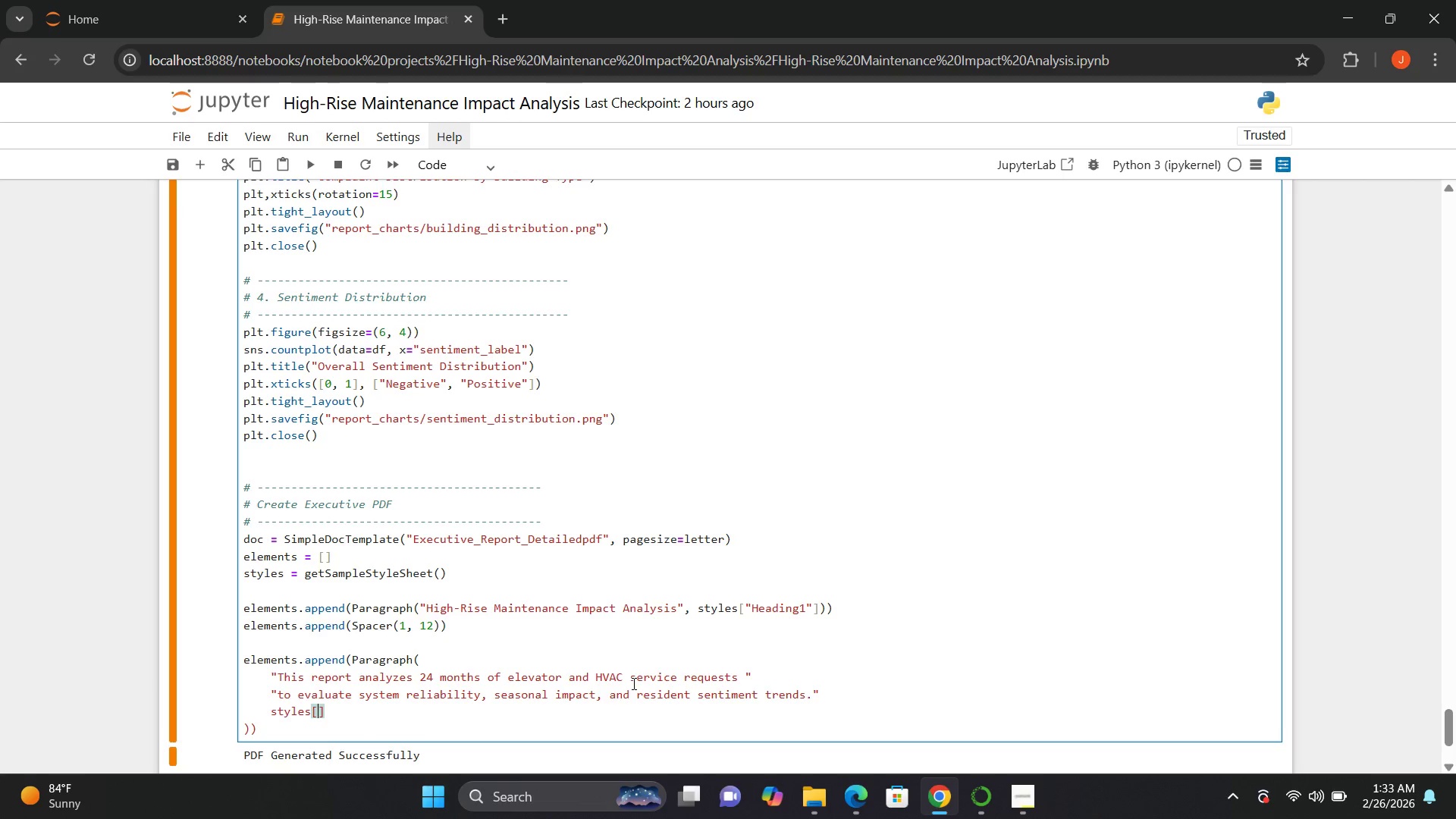 
 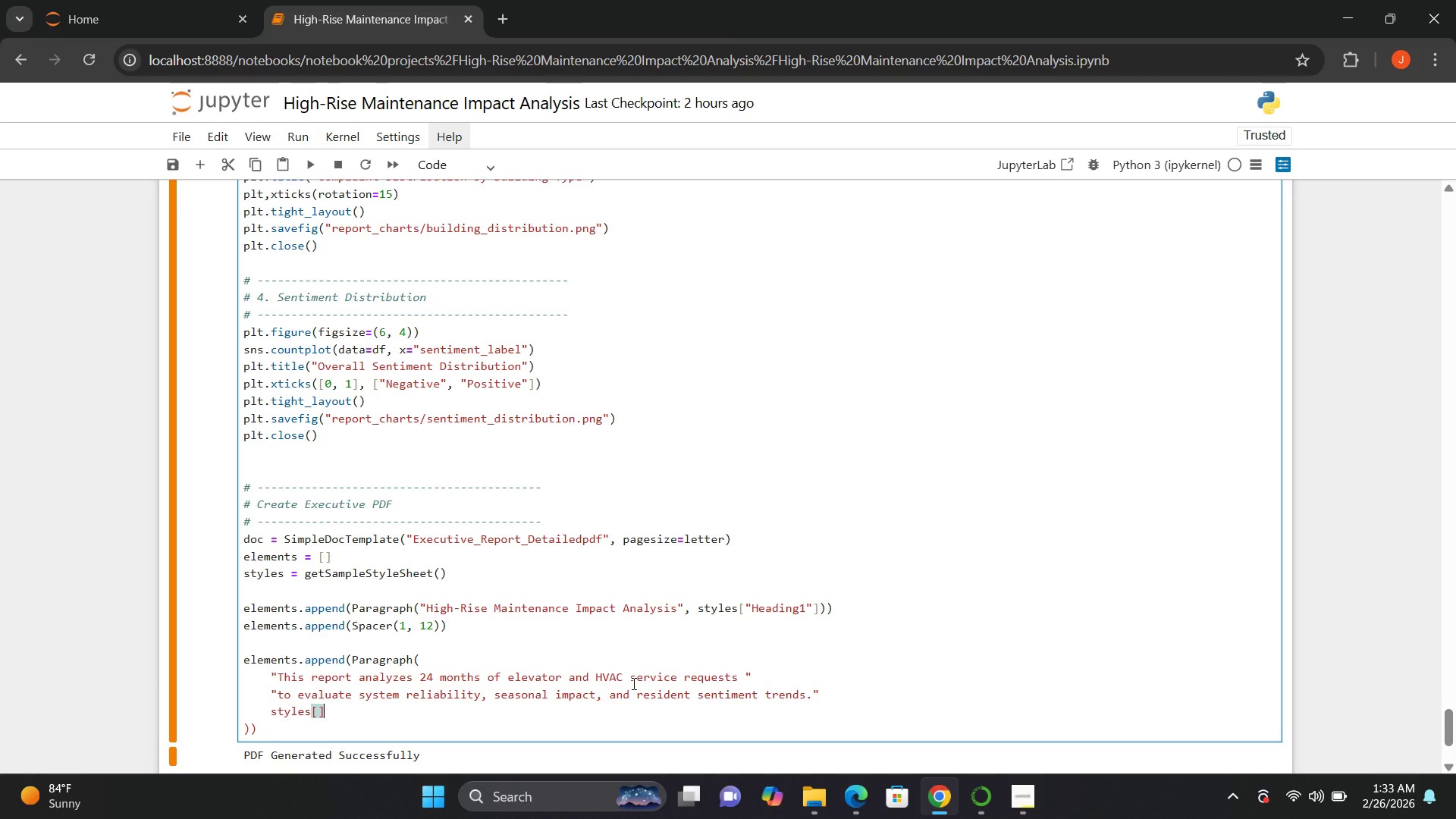 
key(ArrowLeft)
 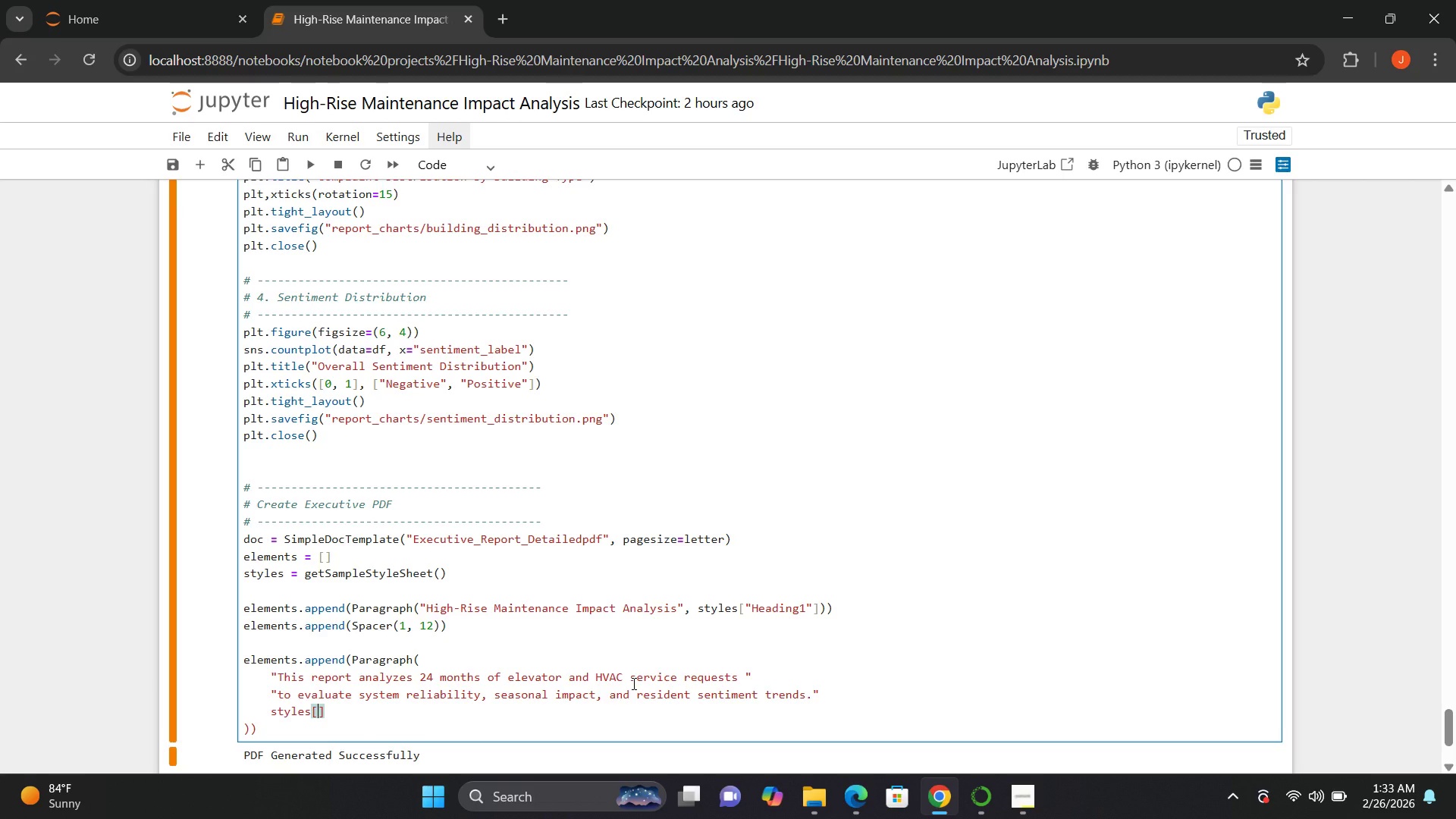 
key(Shift+Quote)
 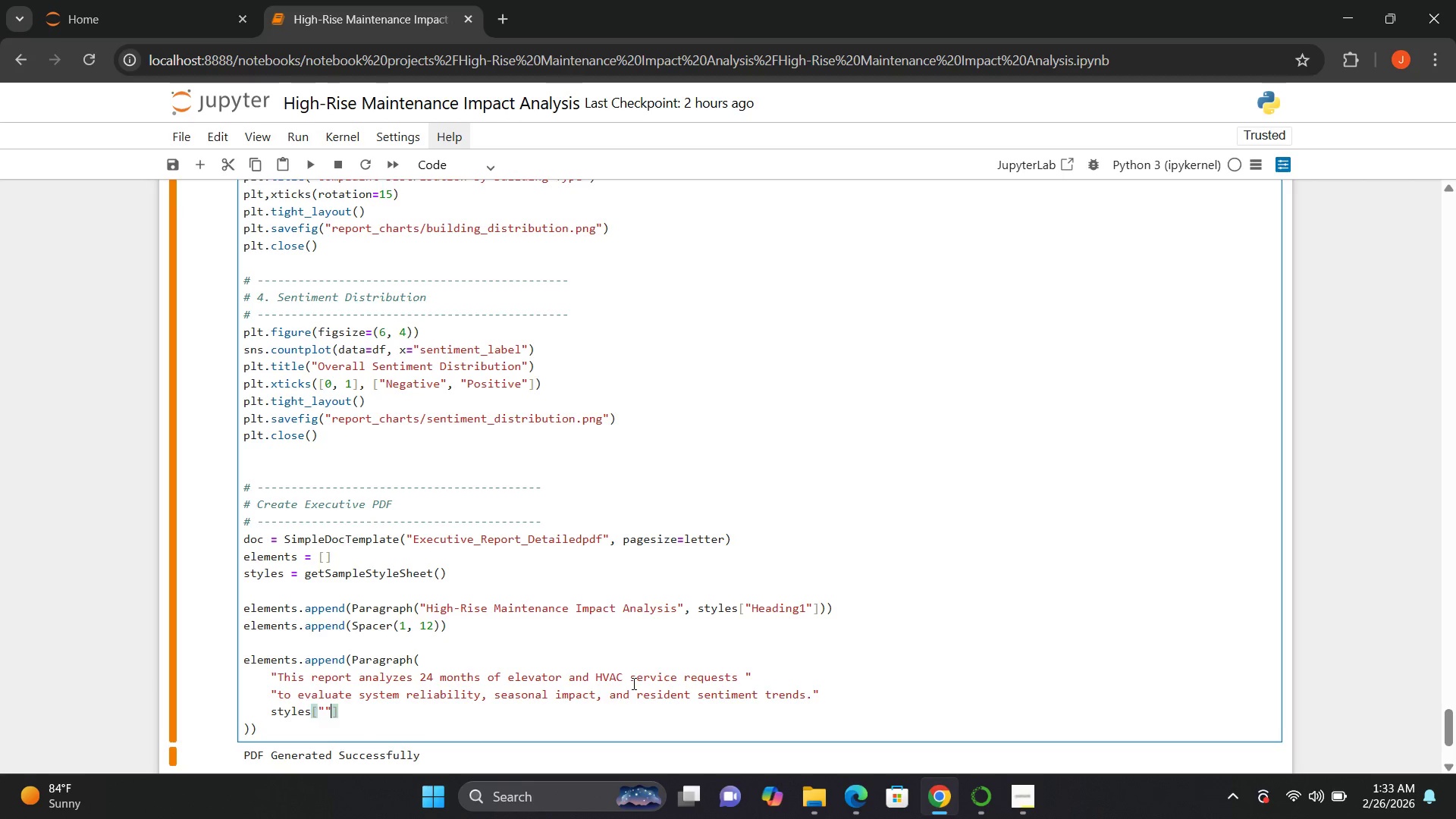 
key(Shift+Quote)
 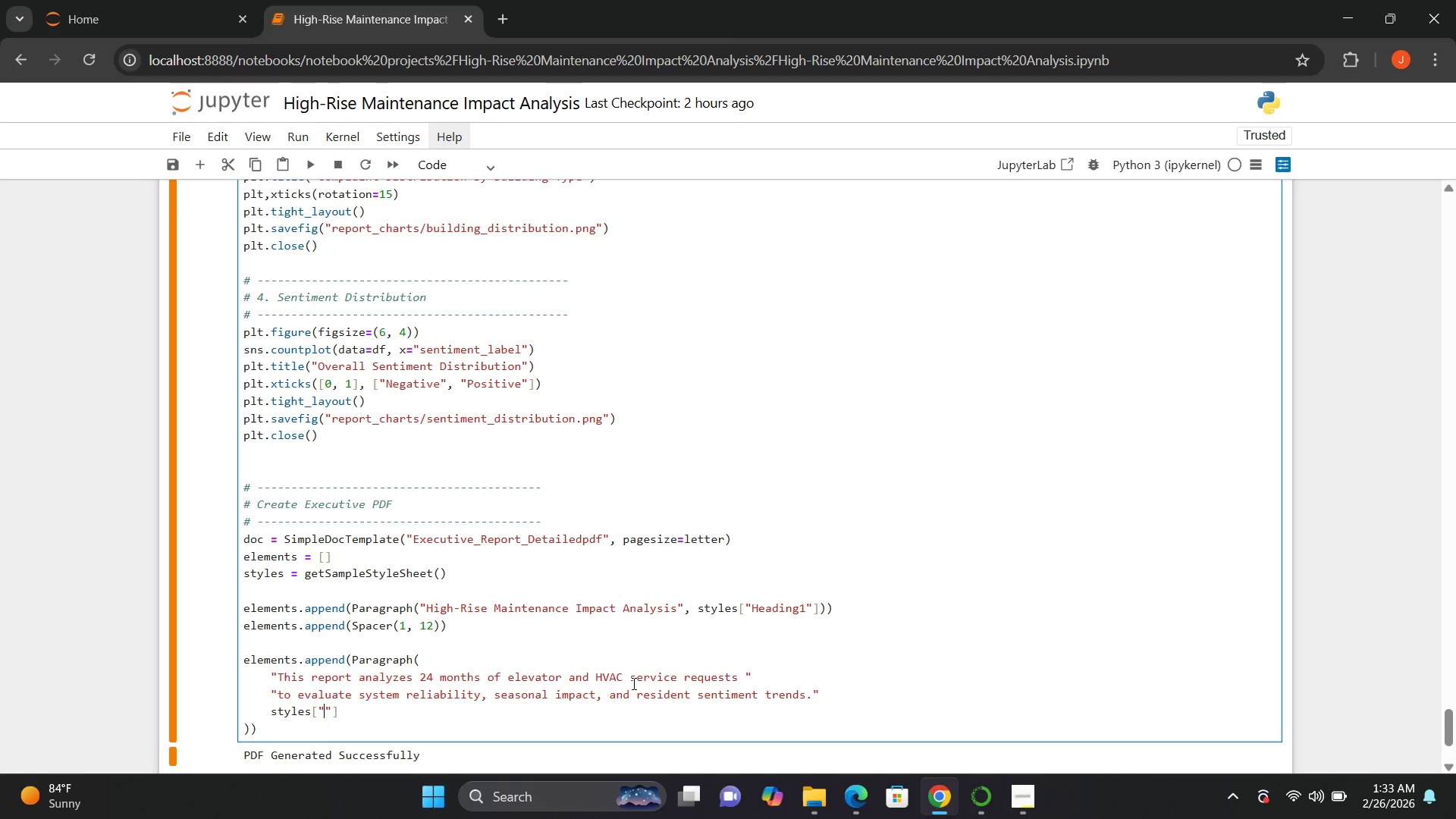 
key(ArrowLeft)
 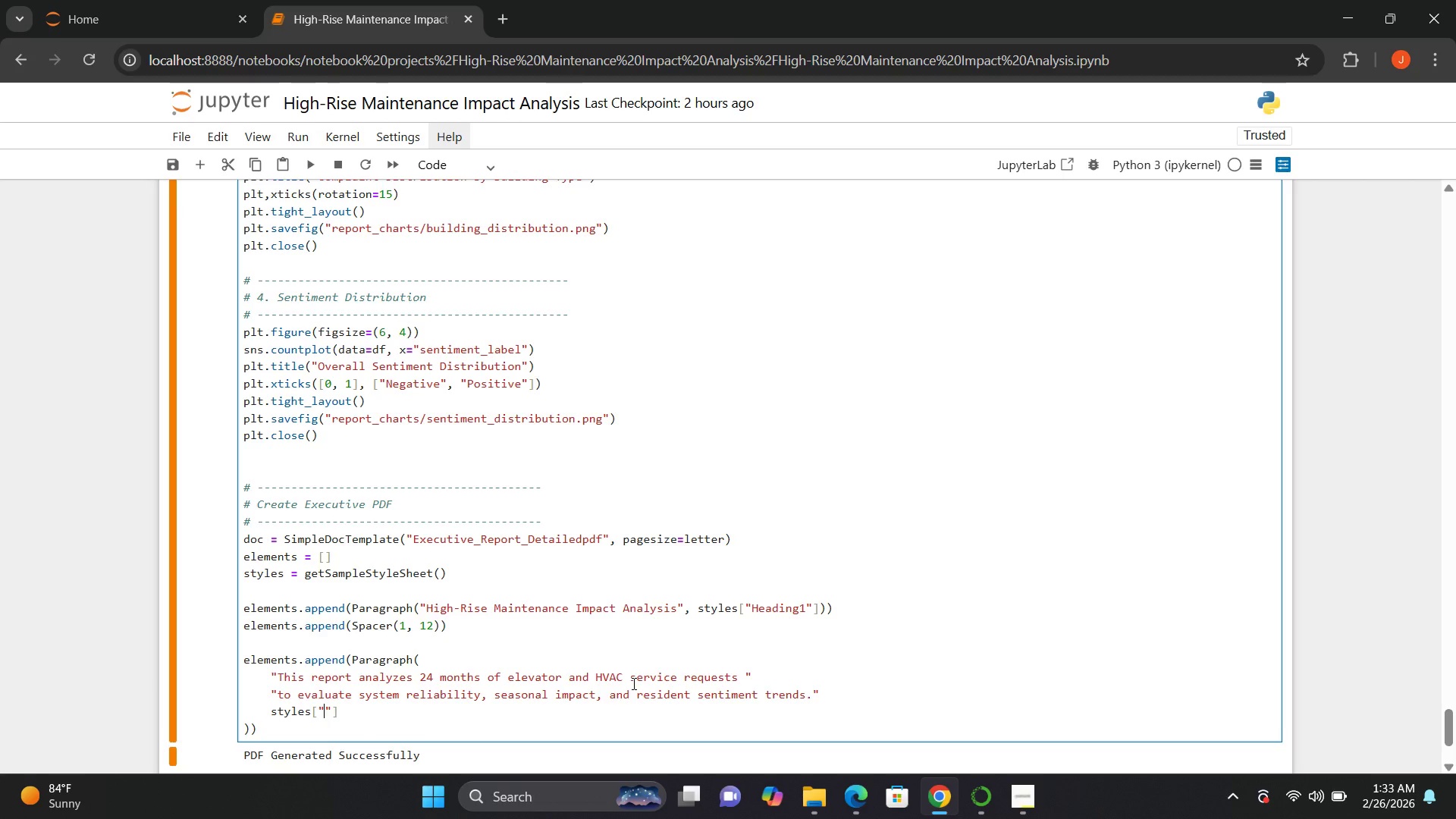 
type(Normal)
 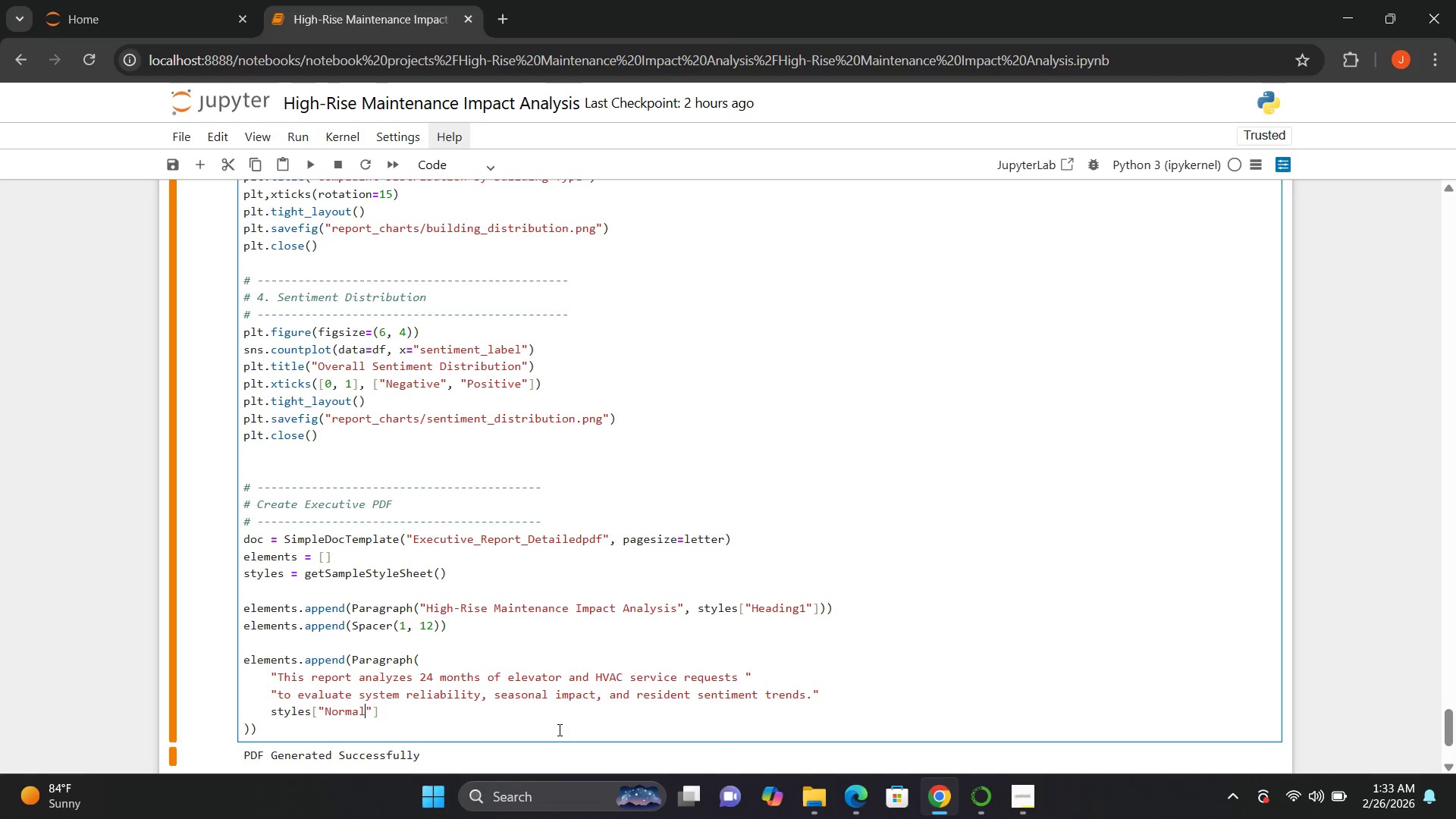 
wait(7.0)
 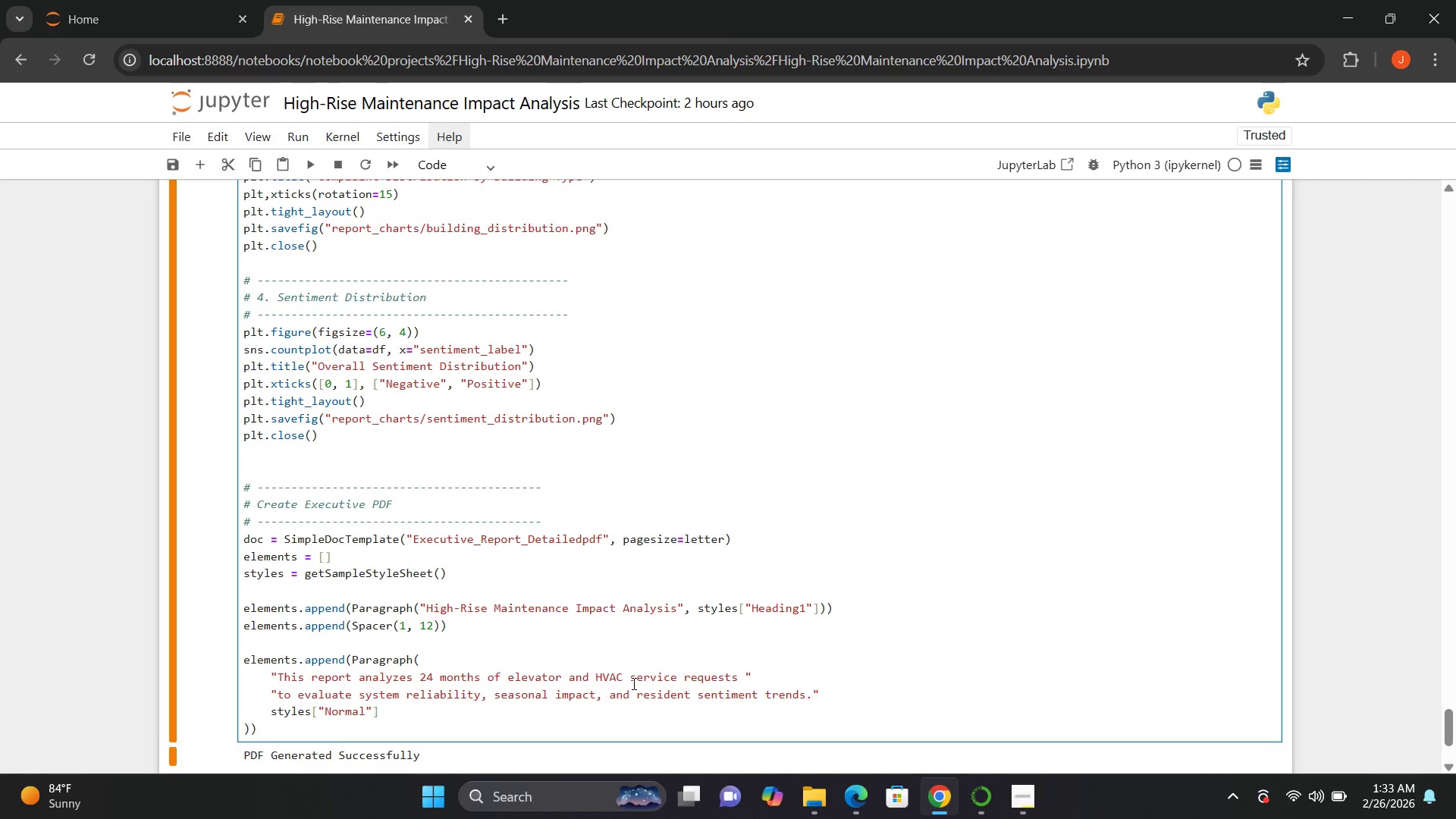 
left_click([261, 724])
 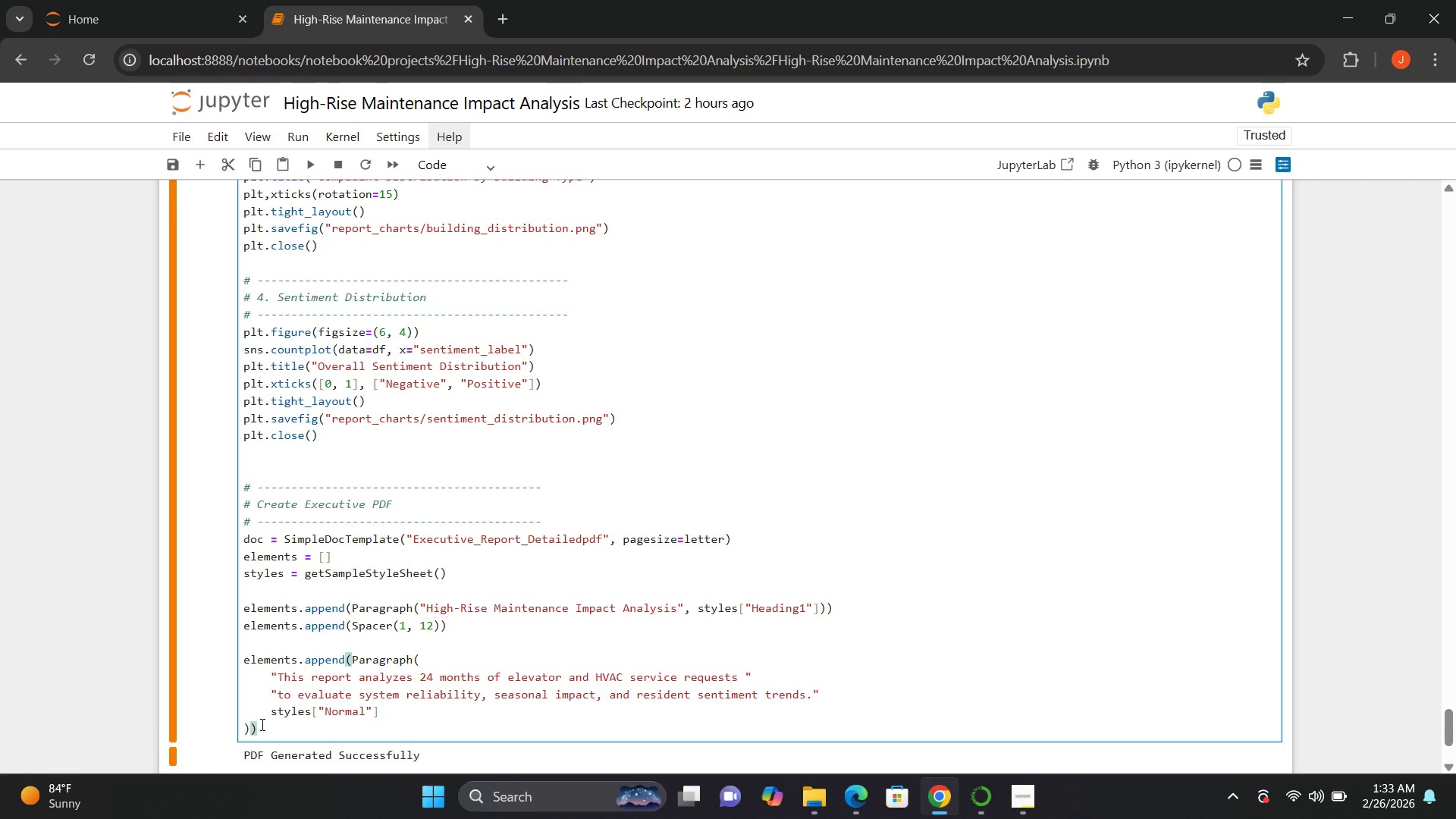 
key(Enter)
 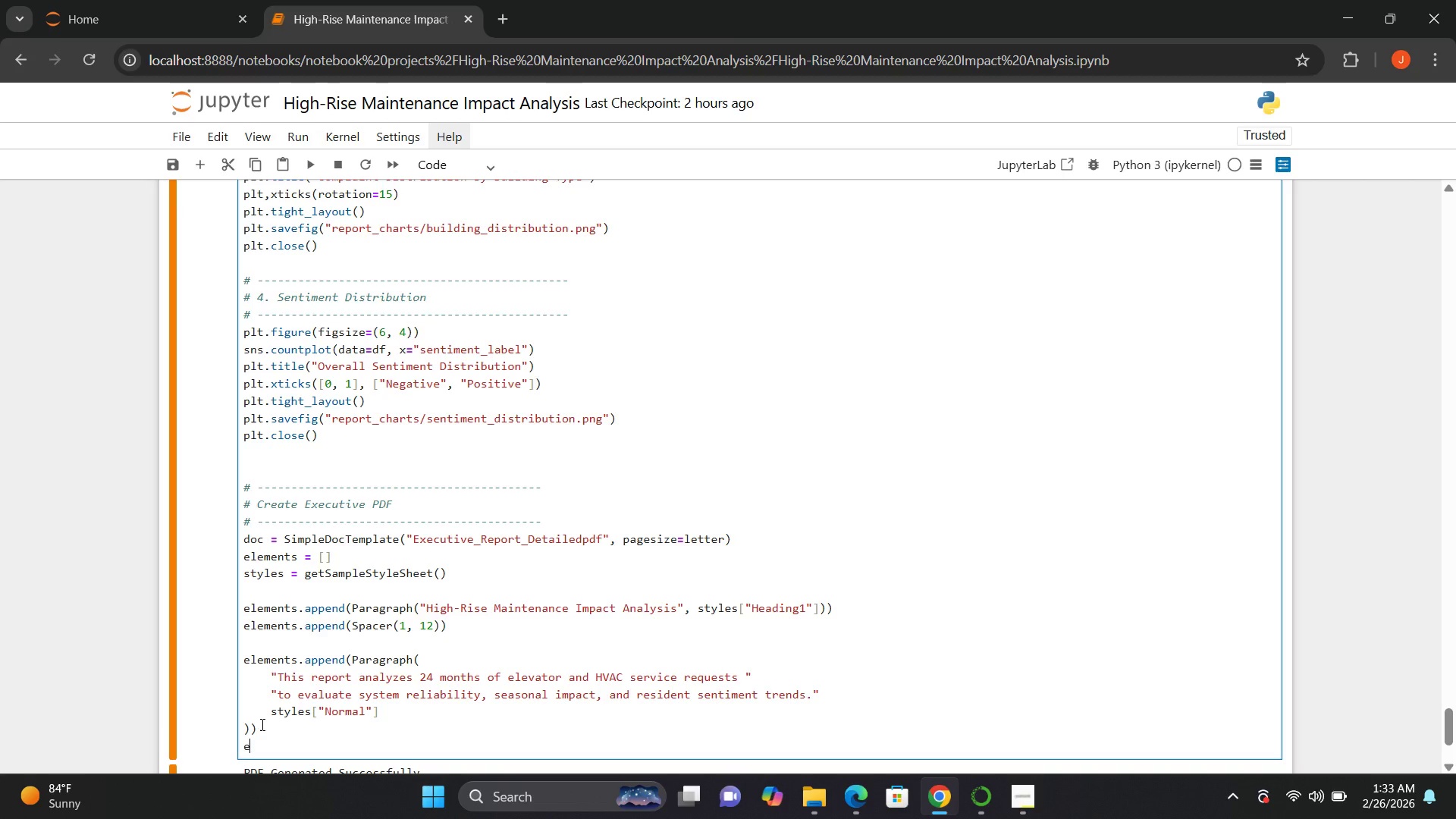 
type(elements.appem)
key(Backspace)
type(nd())
 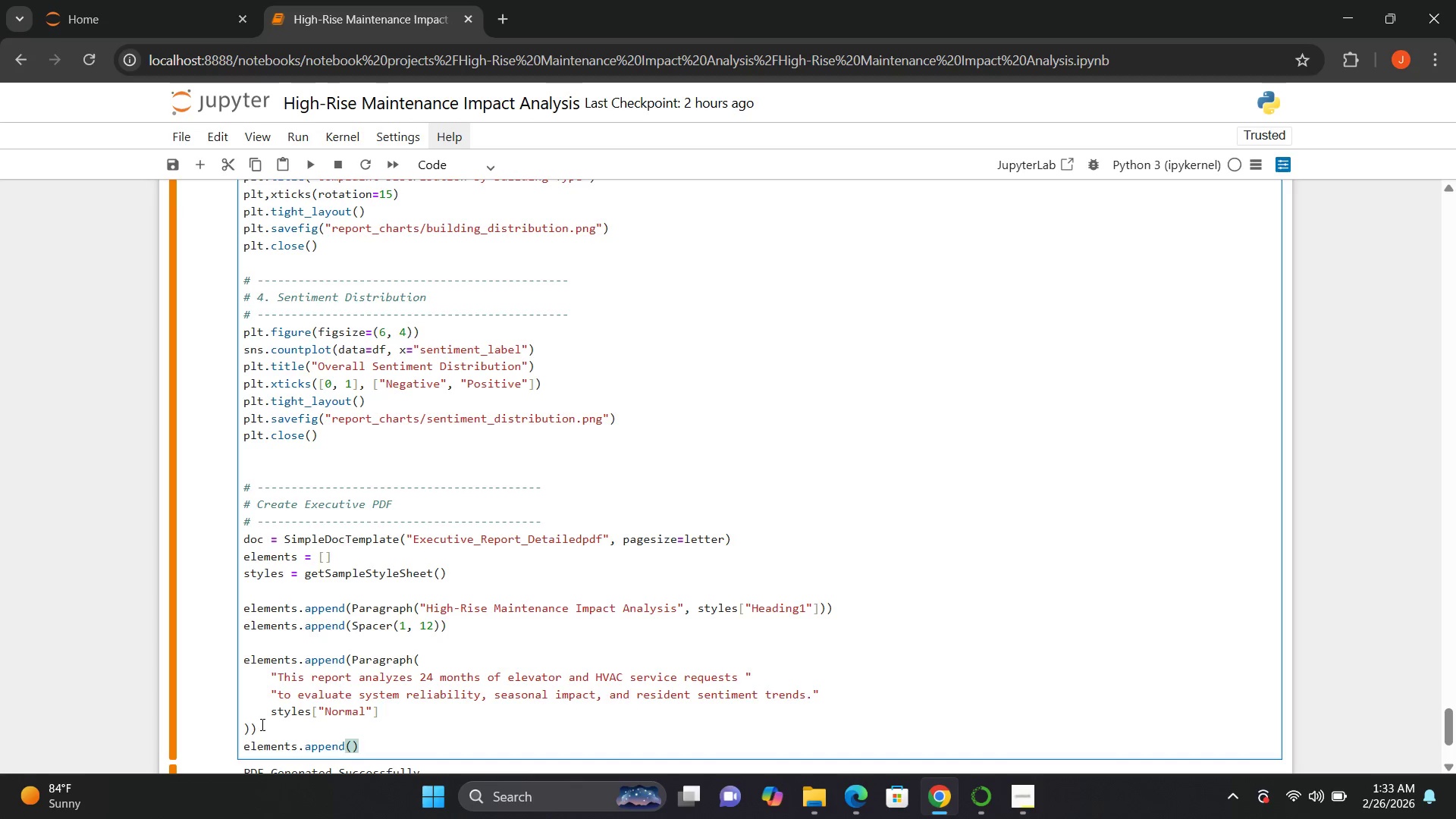 
key(ArrowLeft)
 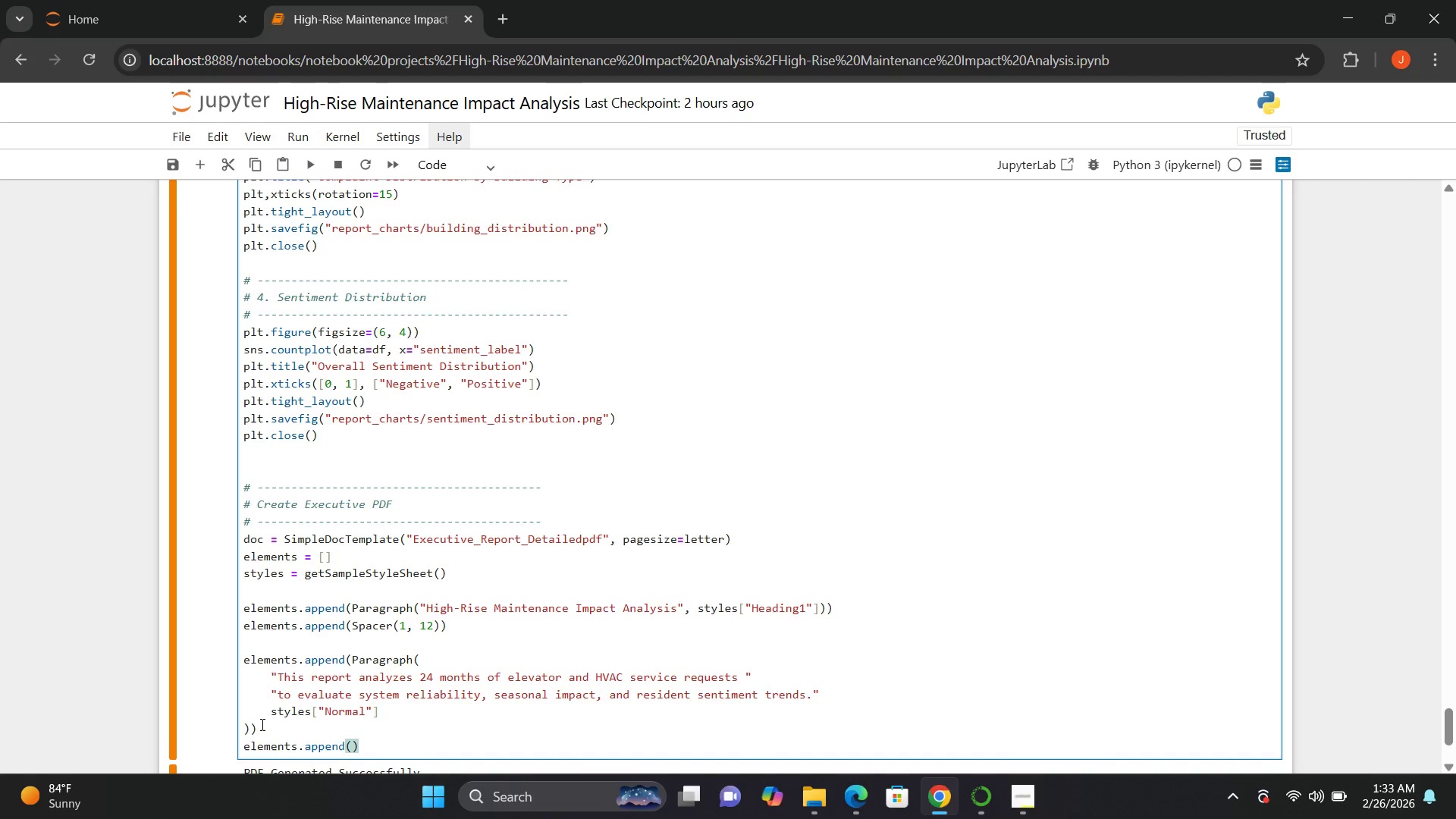 
type(Spacer(0)
key(Backspace)
type())
 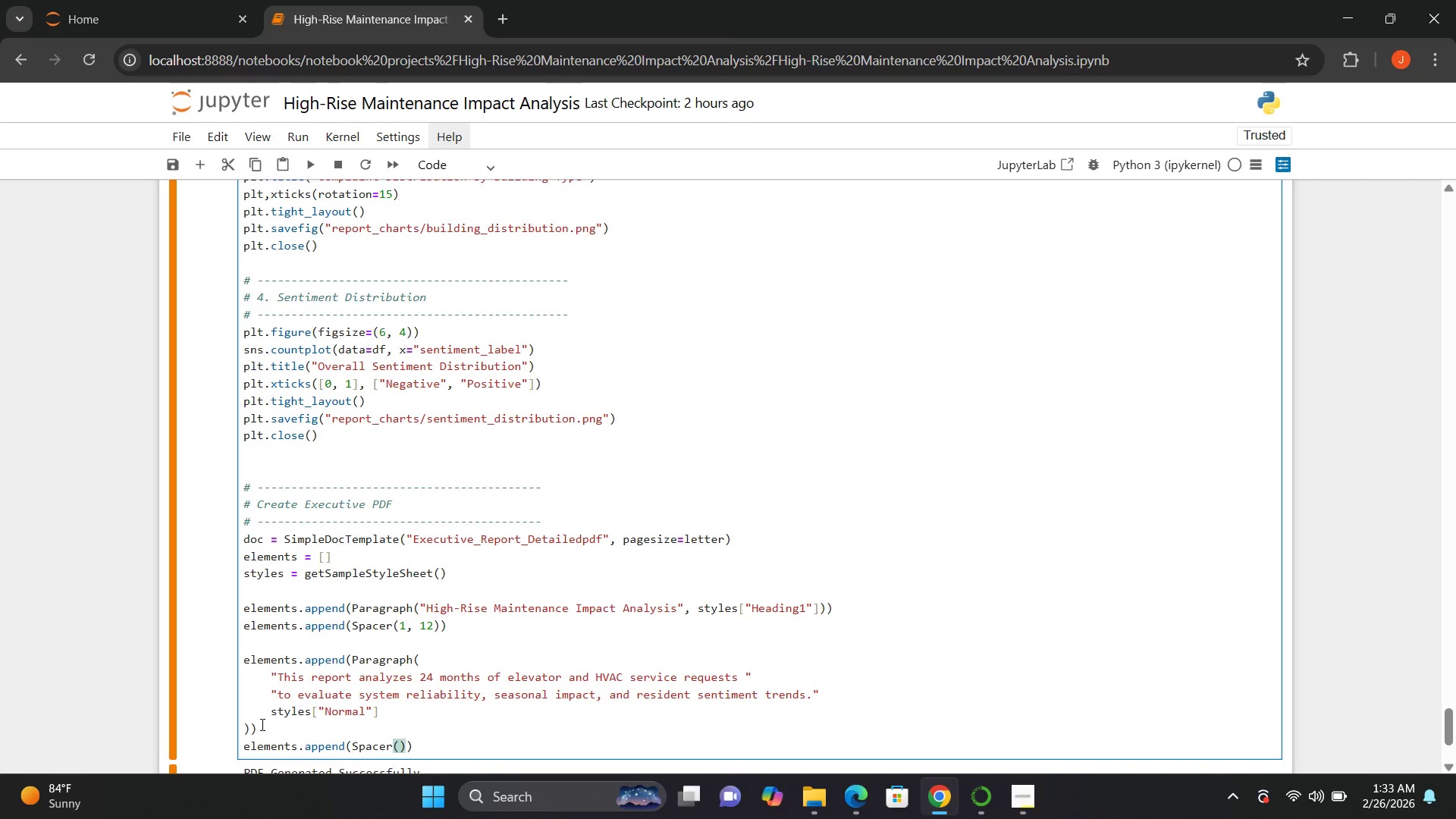 
key(ArrowLeft)
 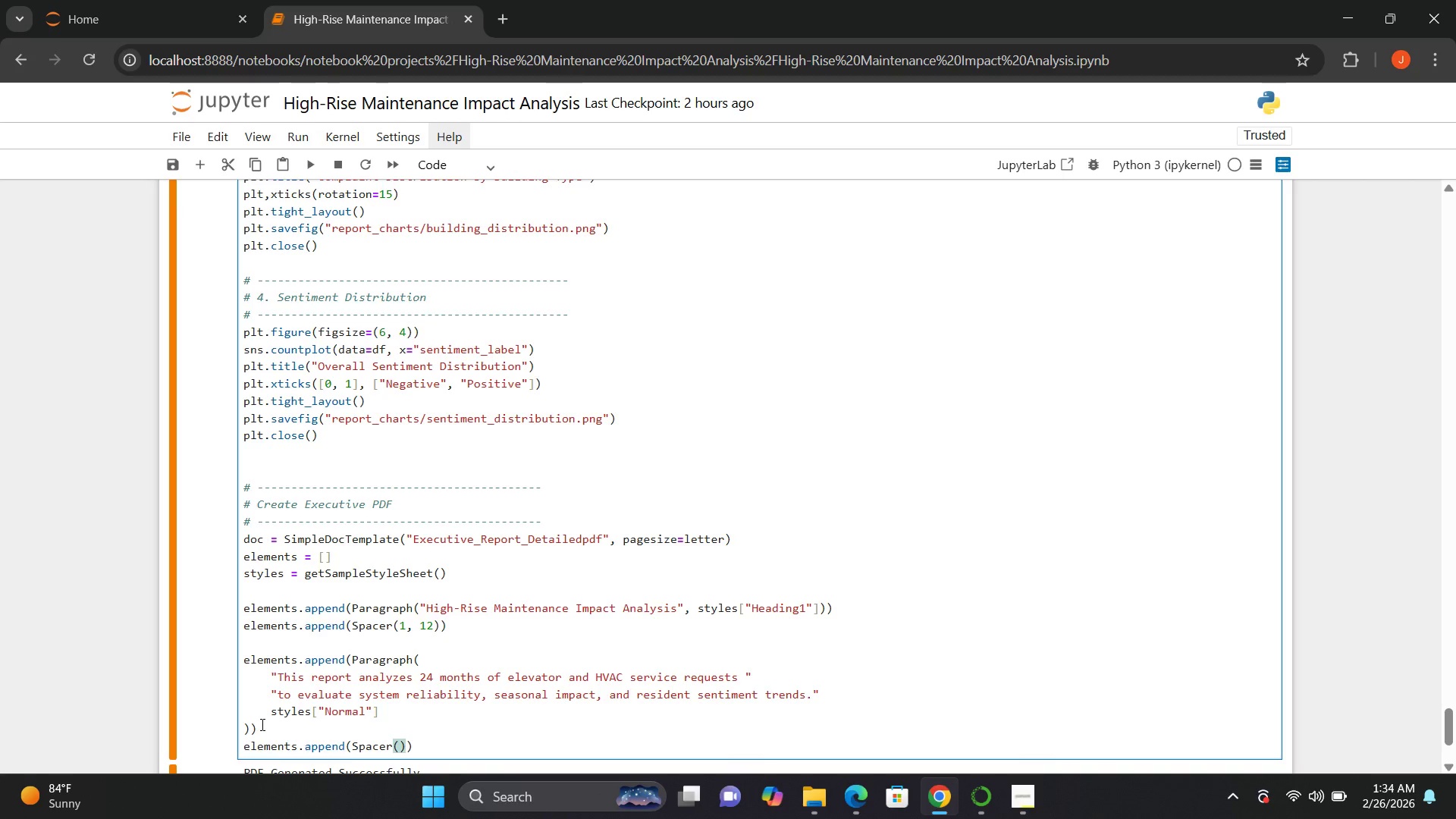 
type(1, 20)
 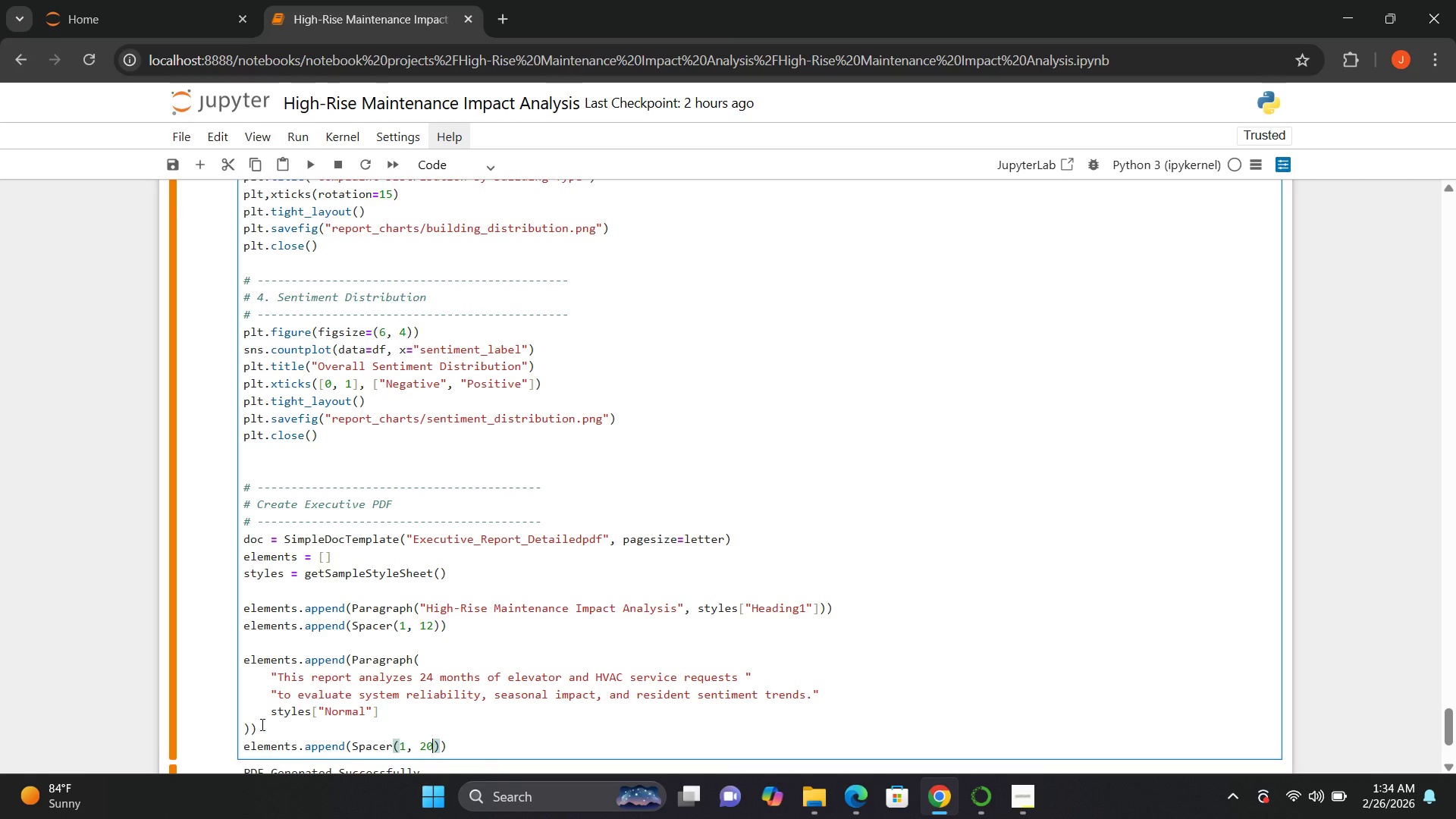 
key(ArrowRight)
 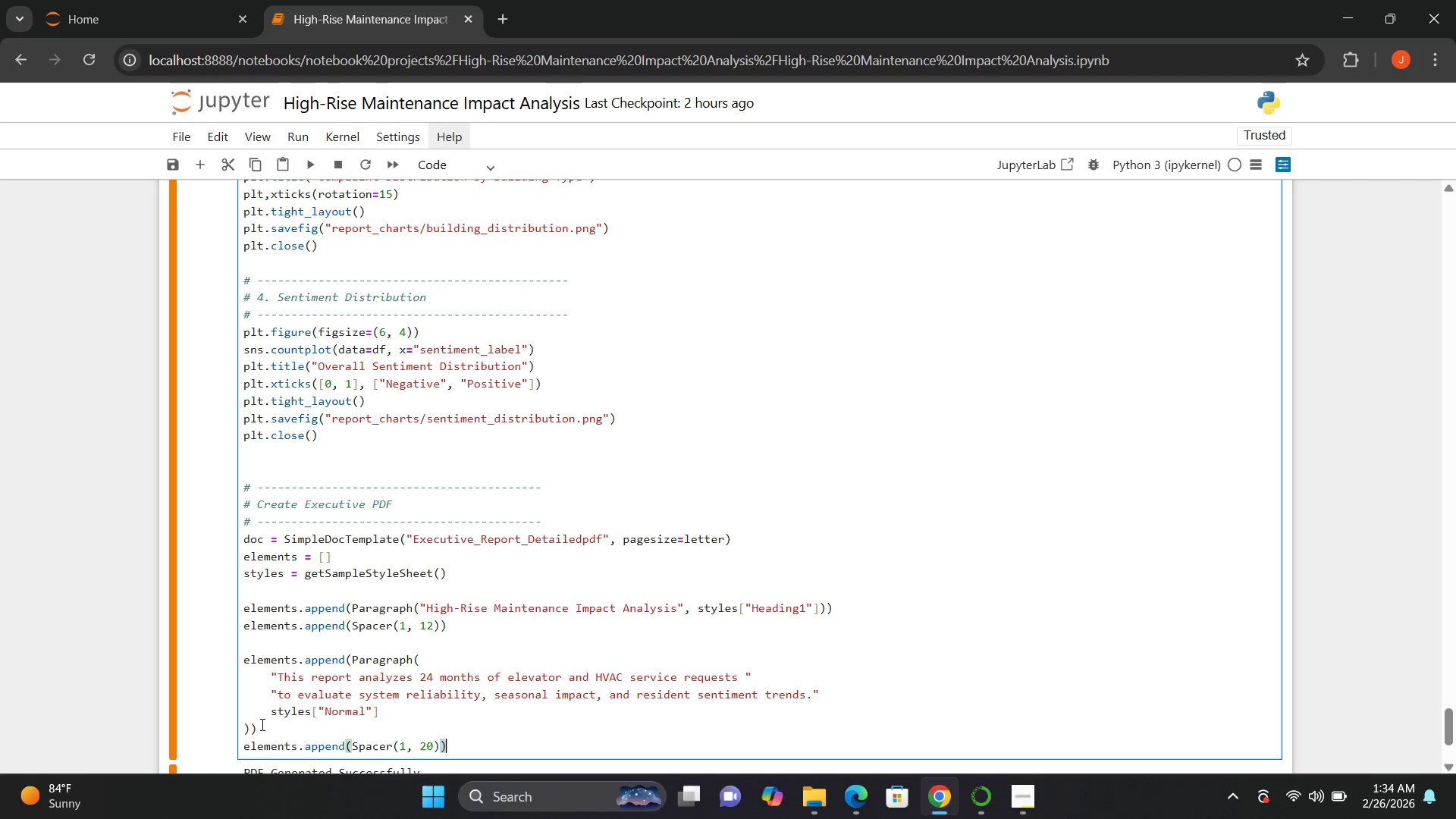 
key(ArrowRight)
 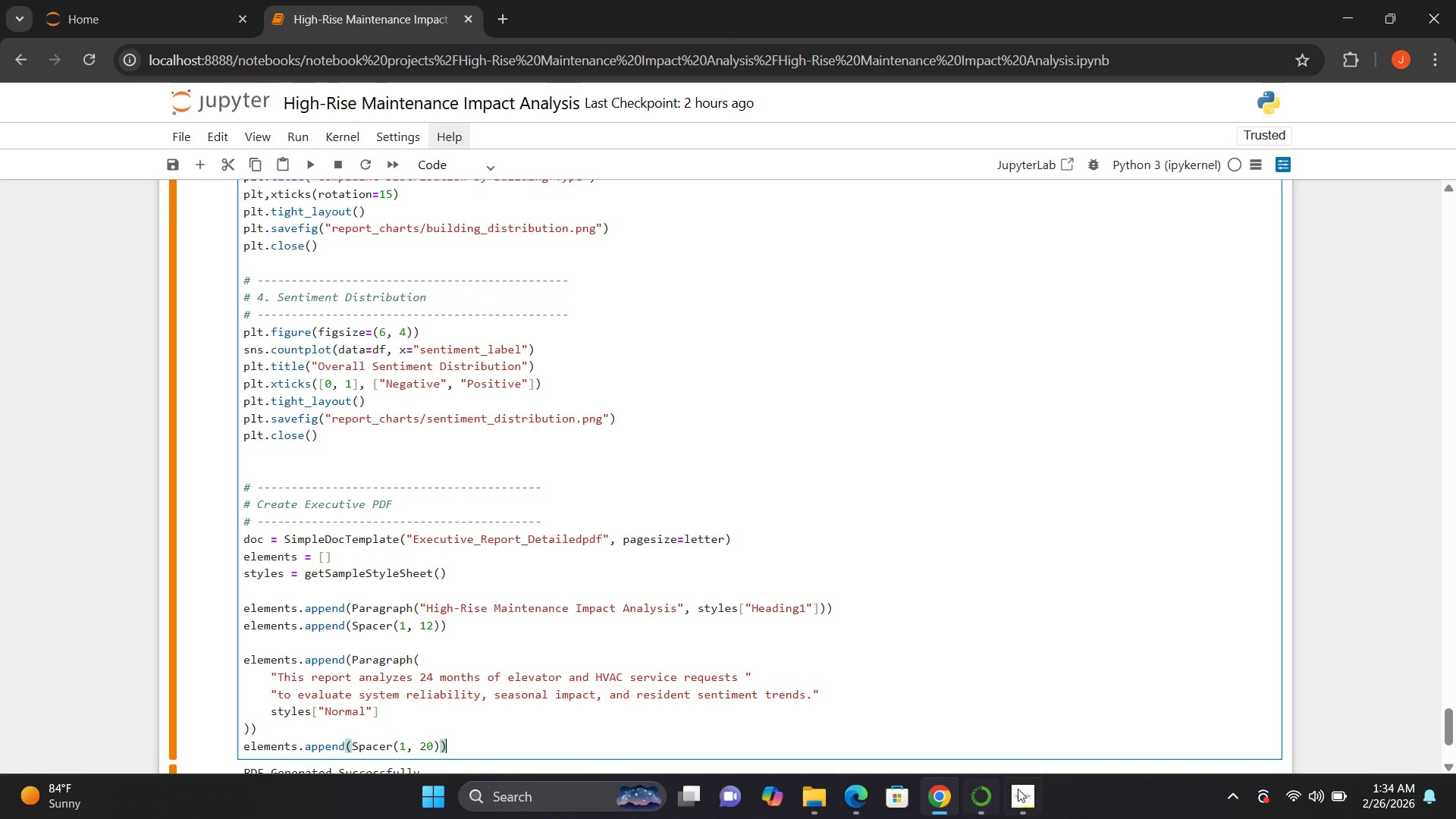 
left_click([1025, 792])